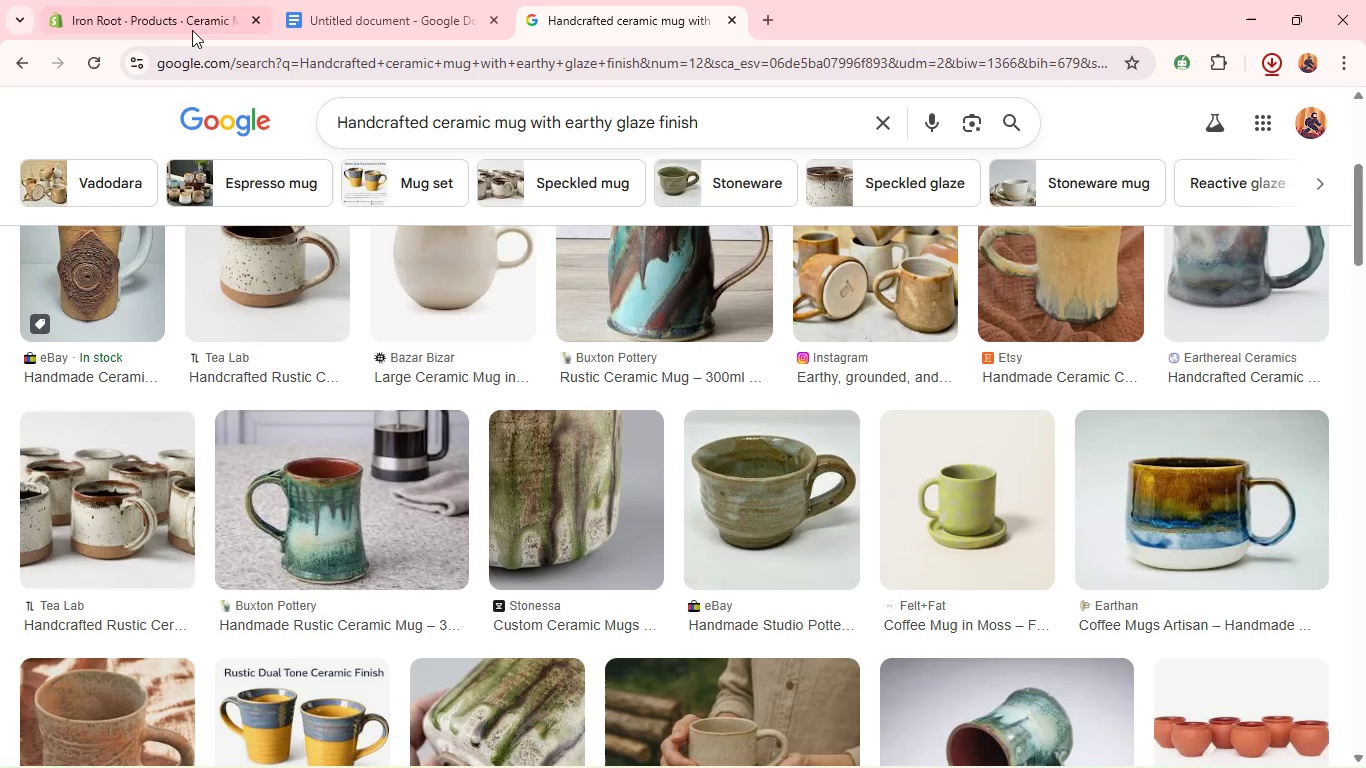 
left_click([194, 24])
 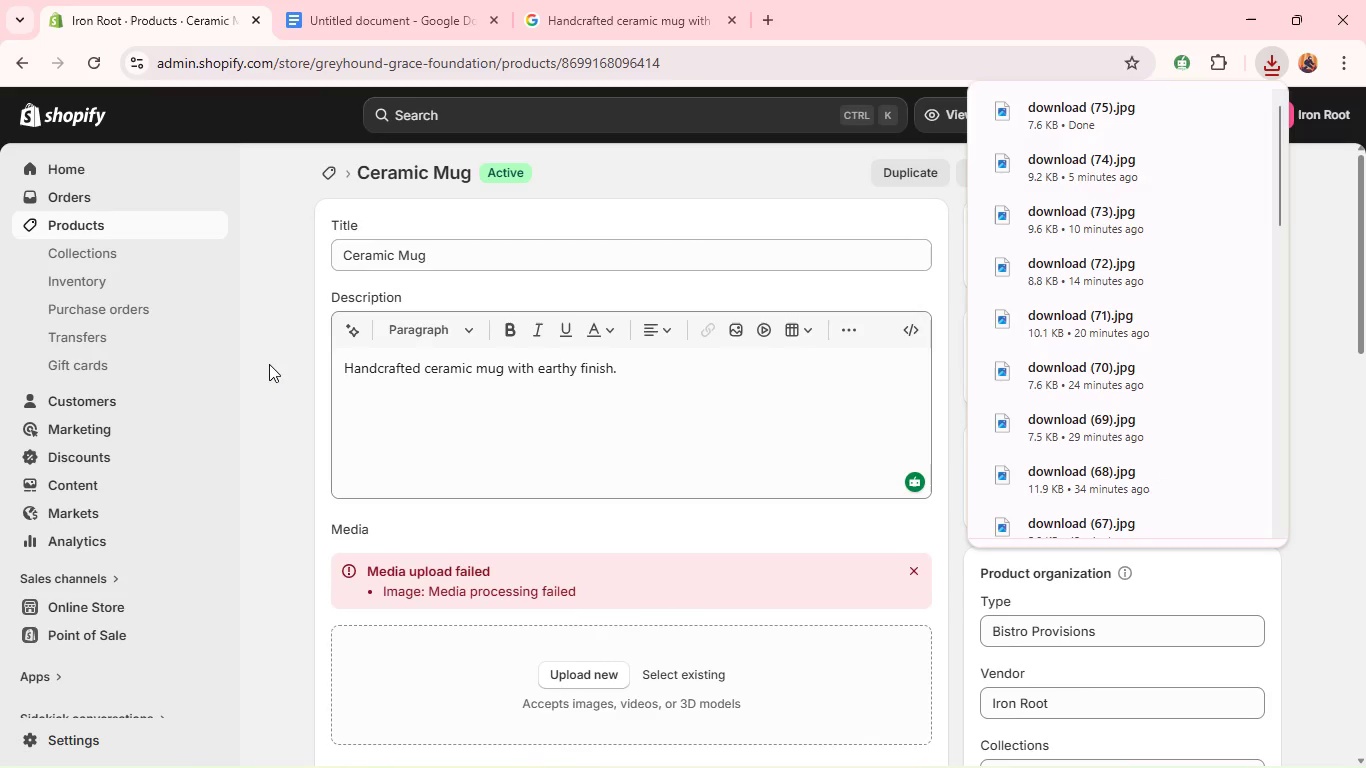 
mouse_move([449, 471])
 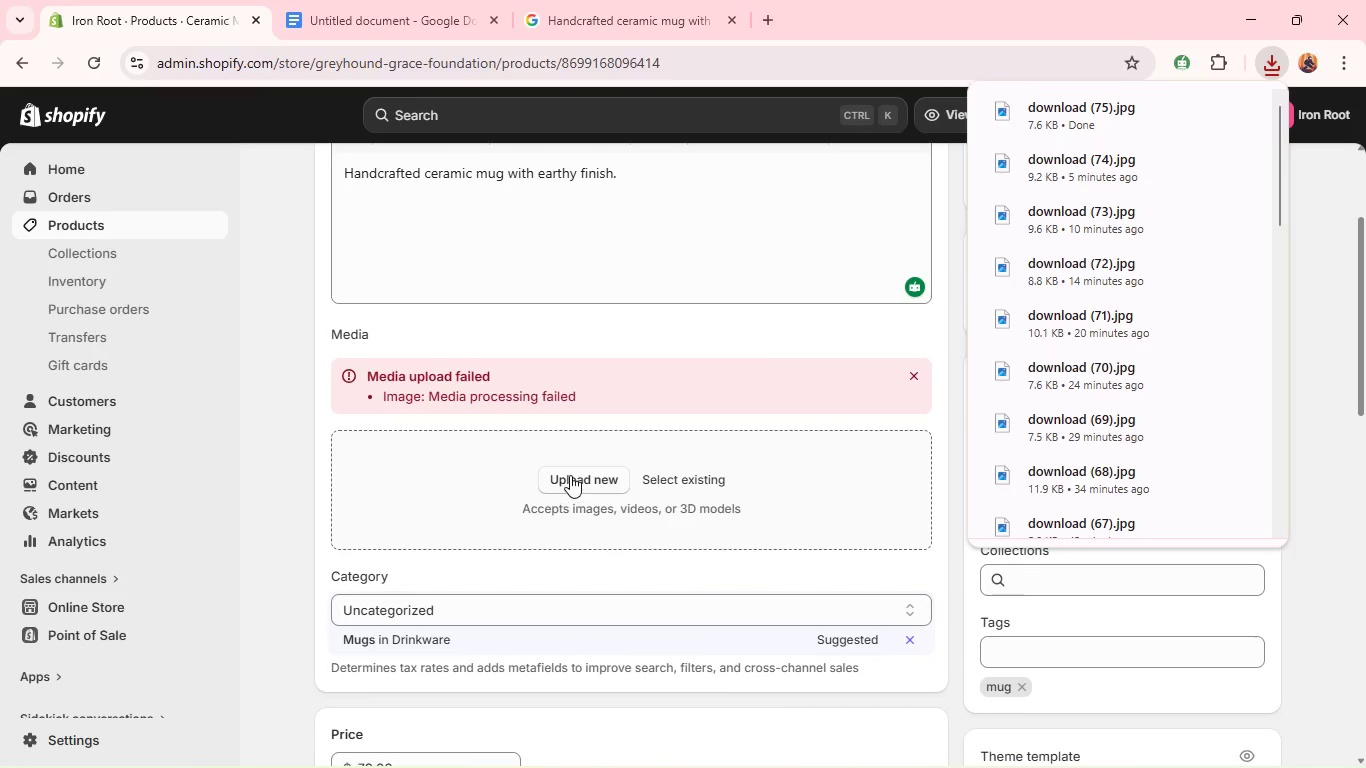 
left_click([570, 475])
 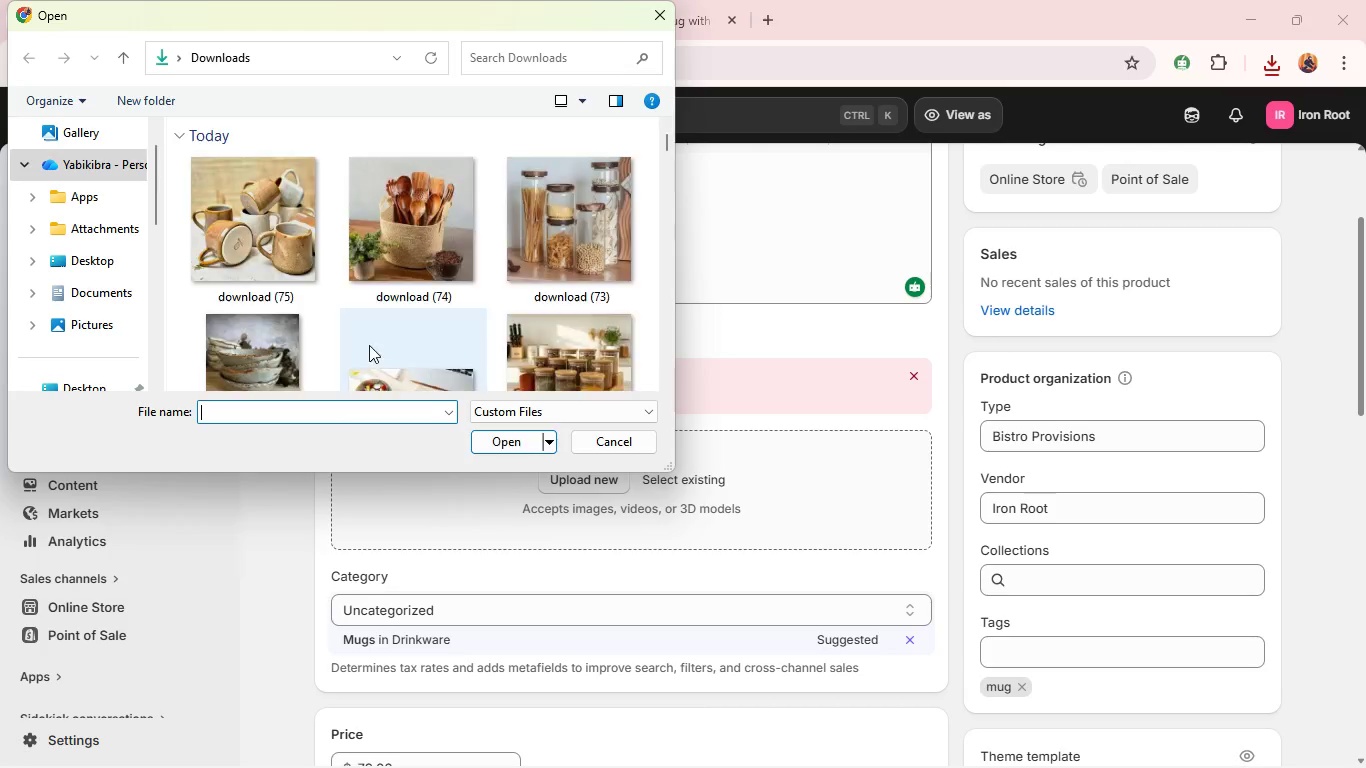 
left_click([287, 194])
 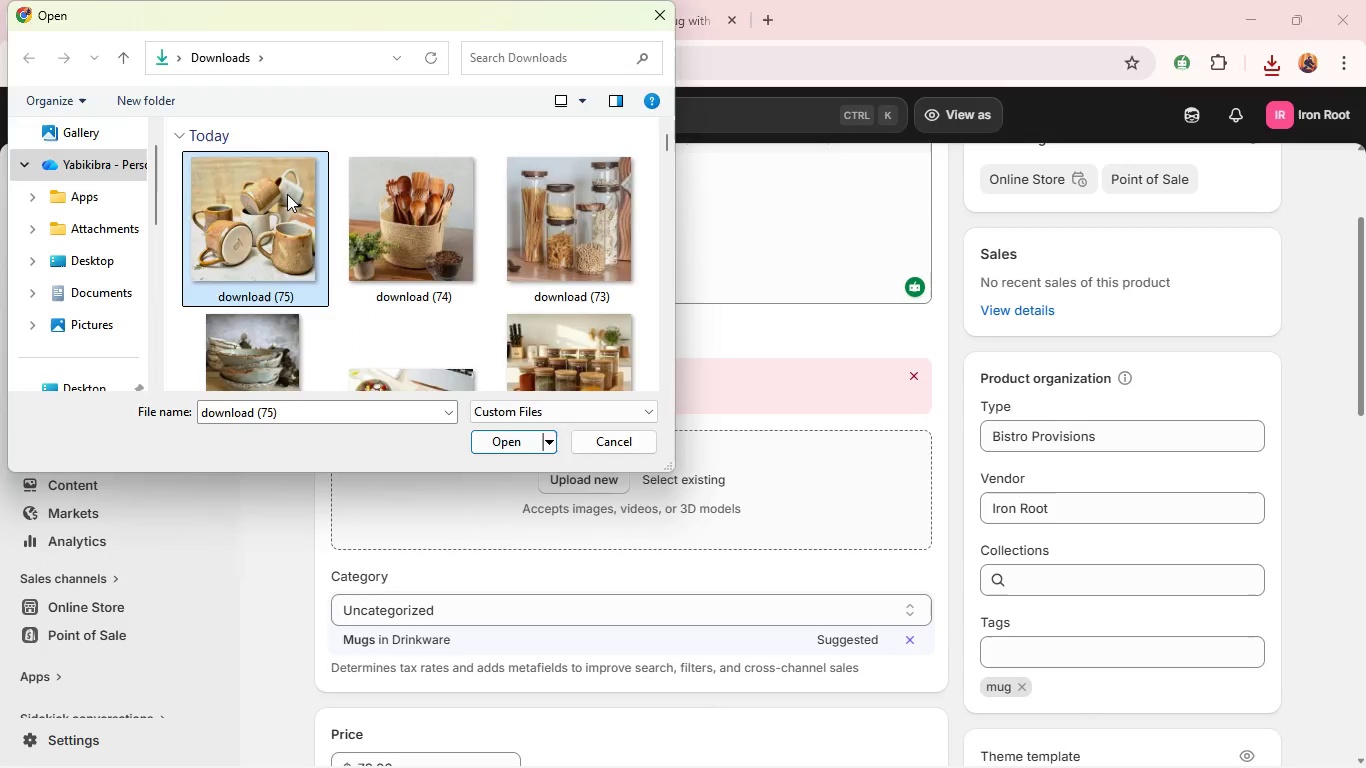 
key(Enter)
 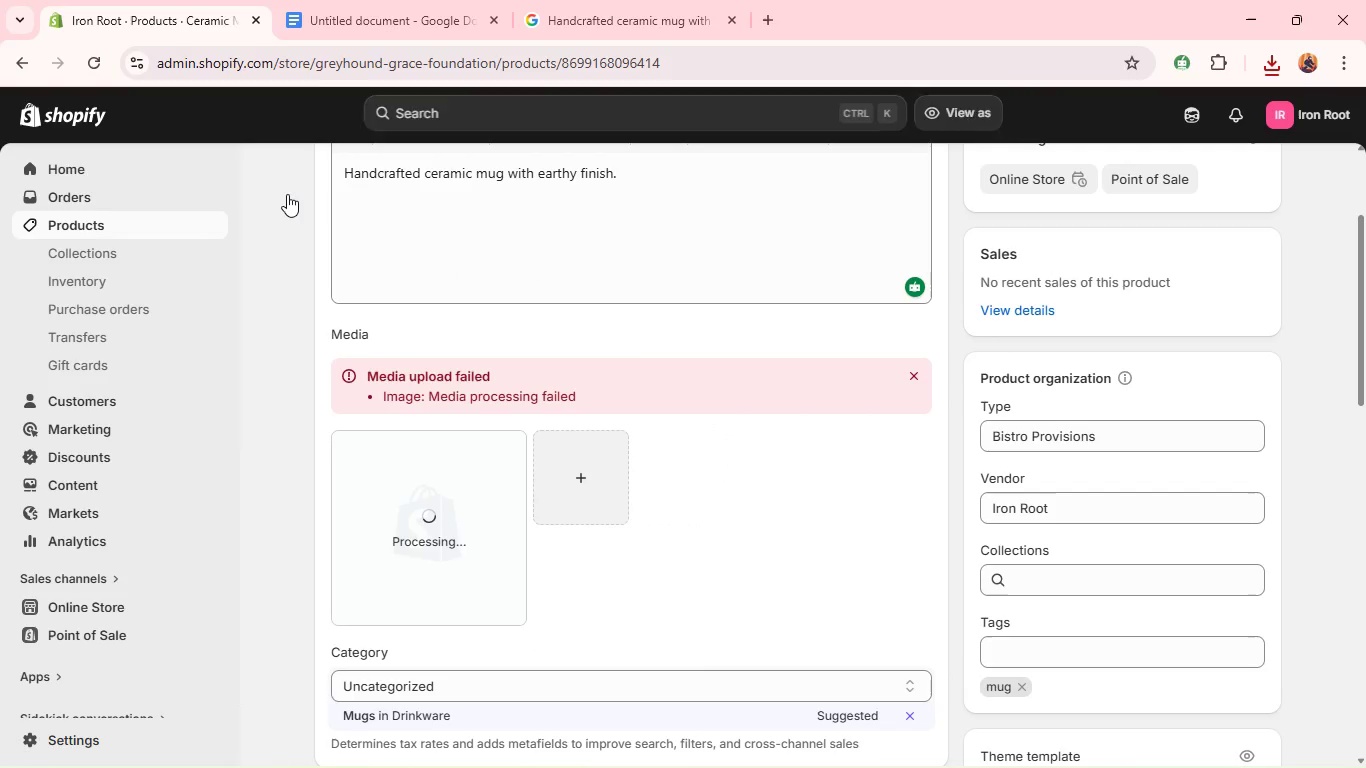 
wait(9.52)
 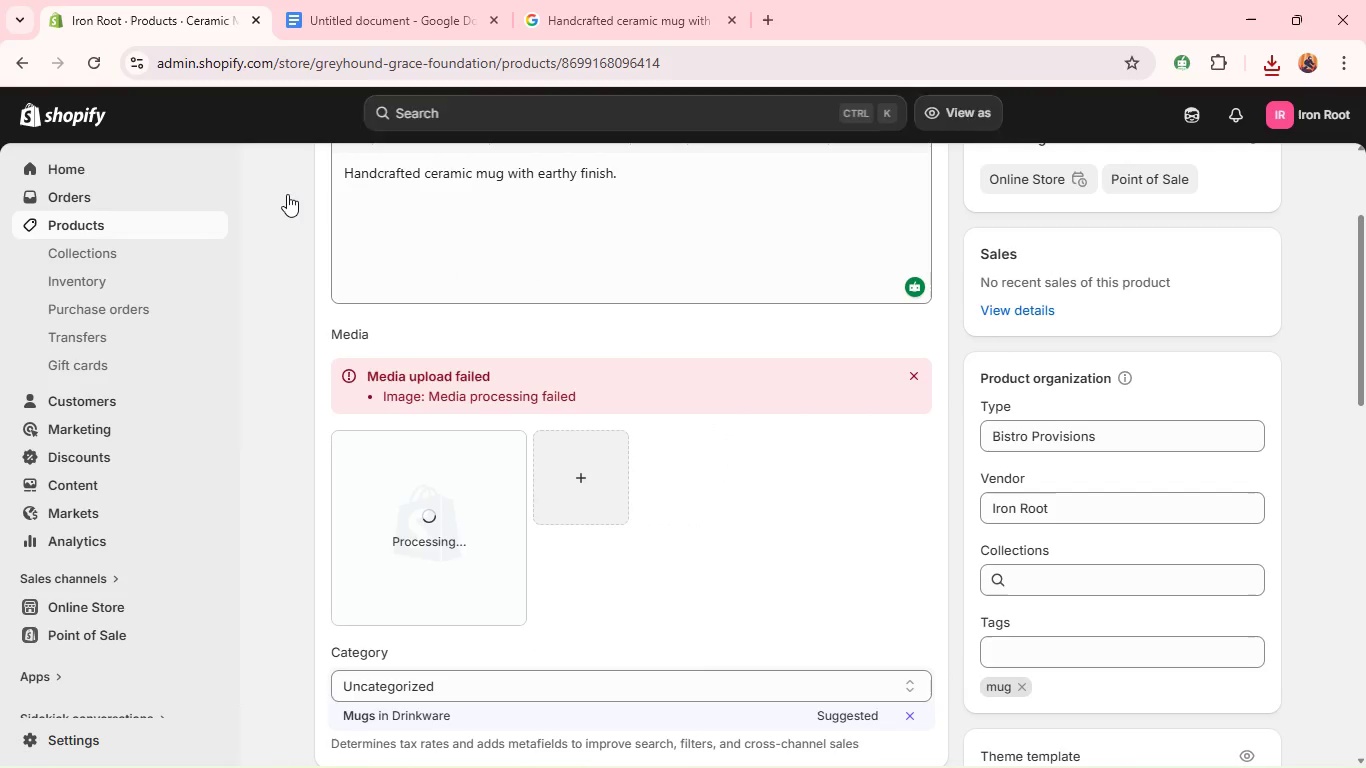 
left_click([985, 120])
 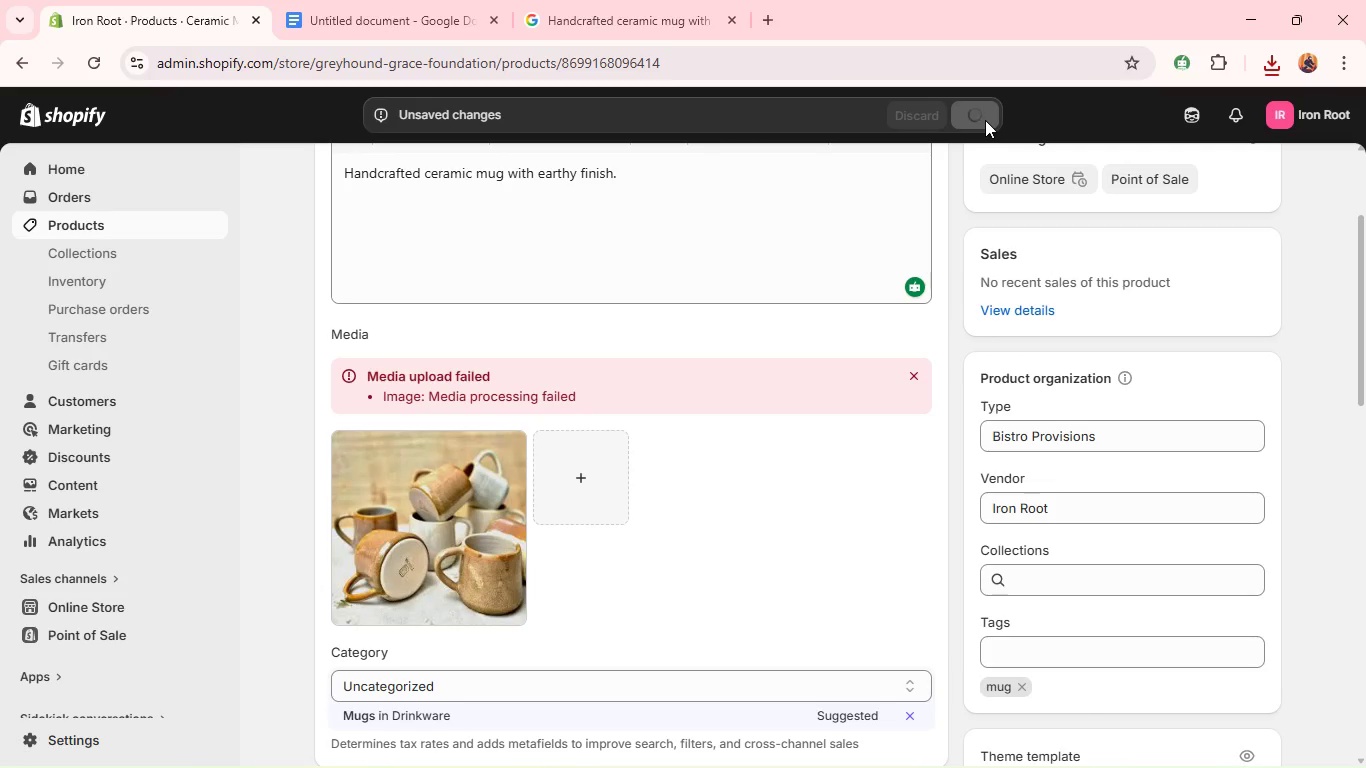 
wait(9.38)
 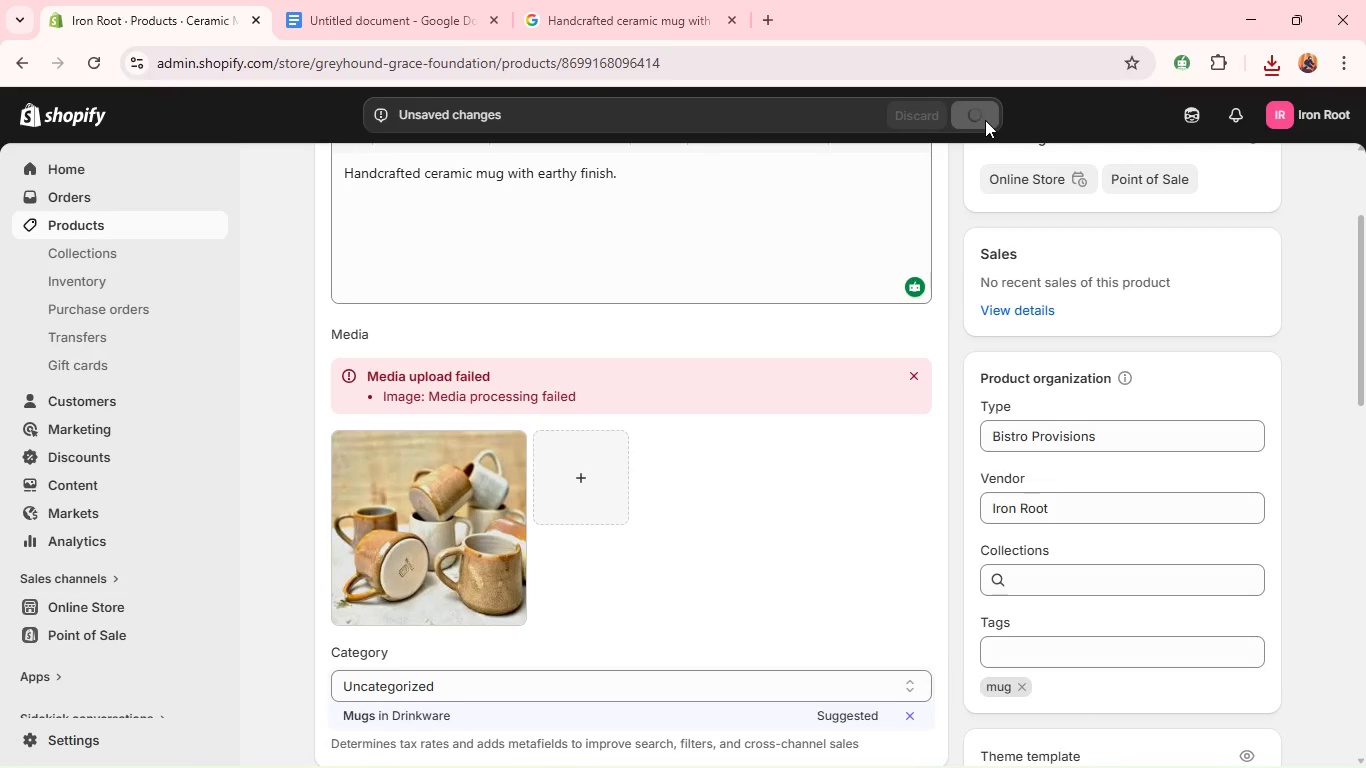 
left_click([494, 499])
 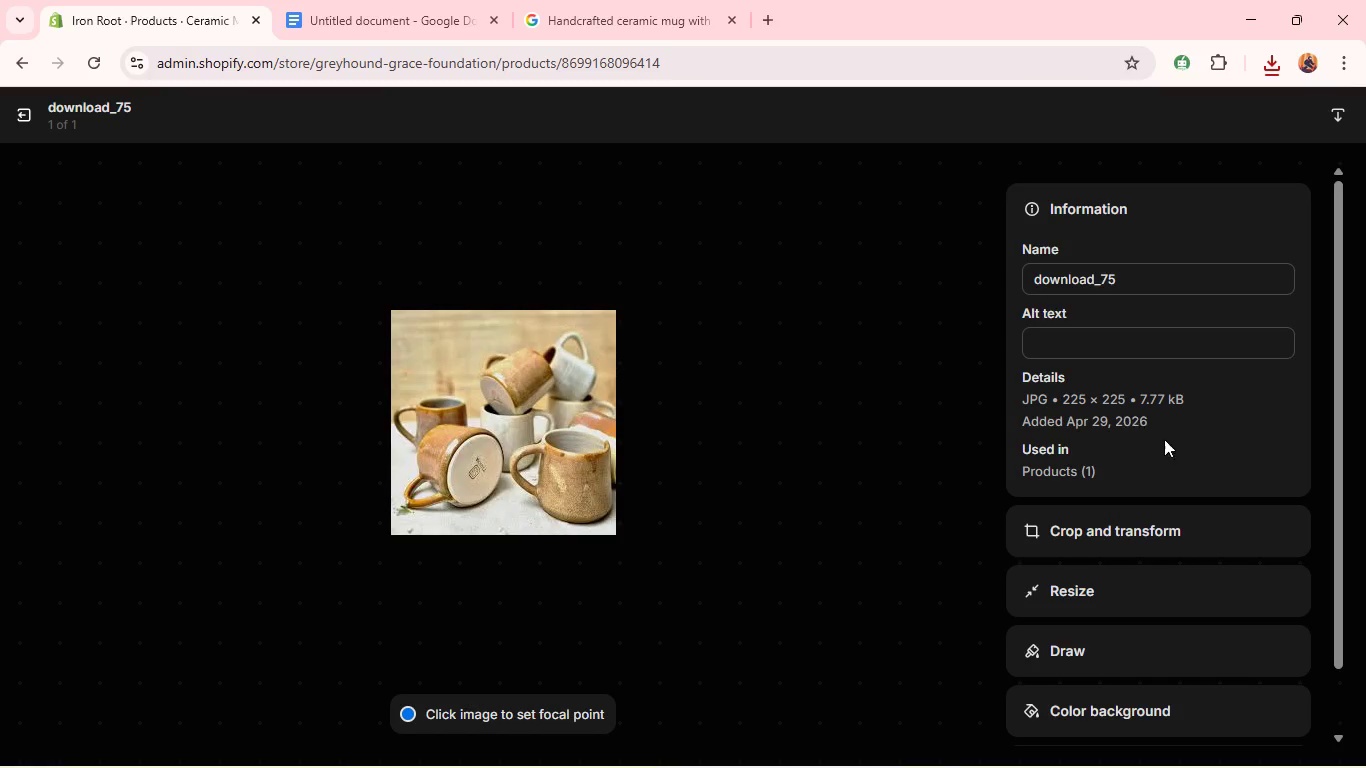 
left_click([1178, 349])
 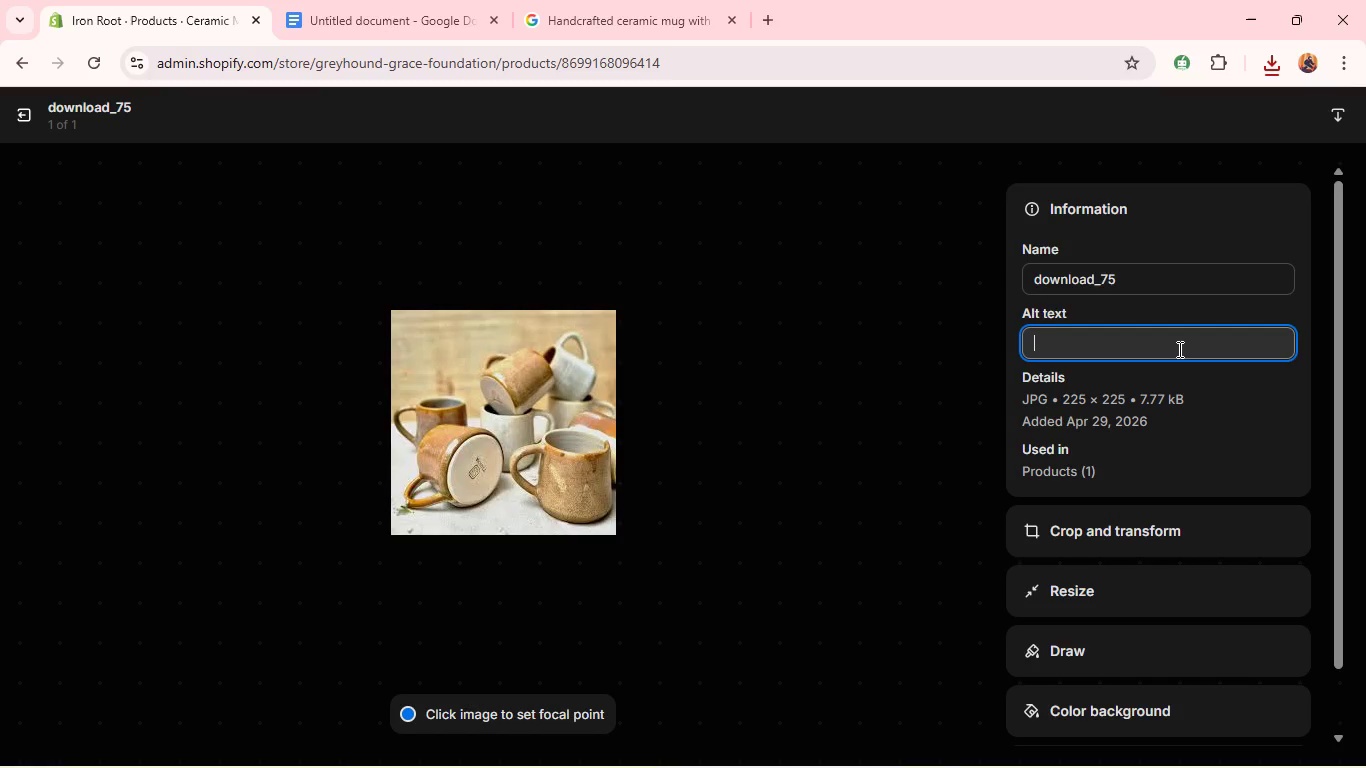 
key(Control+V)
 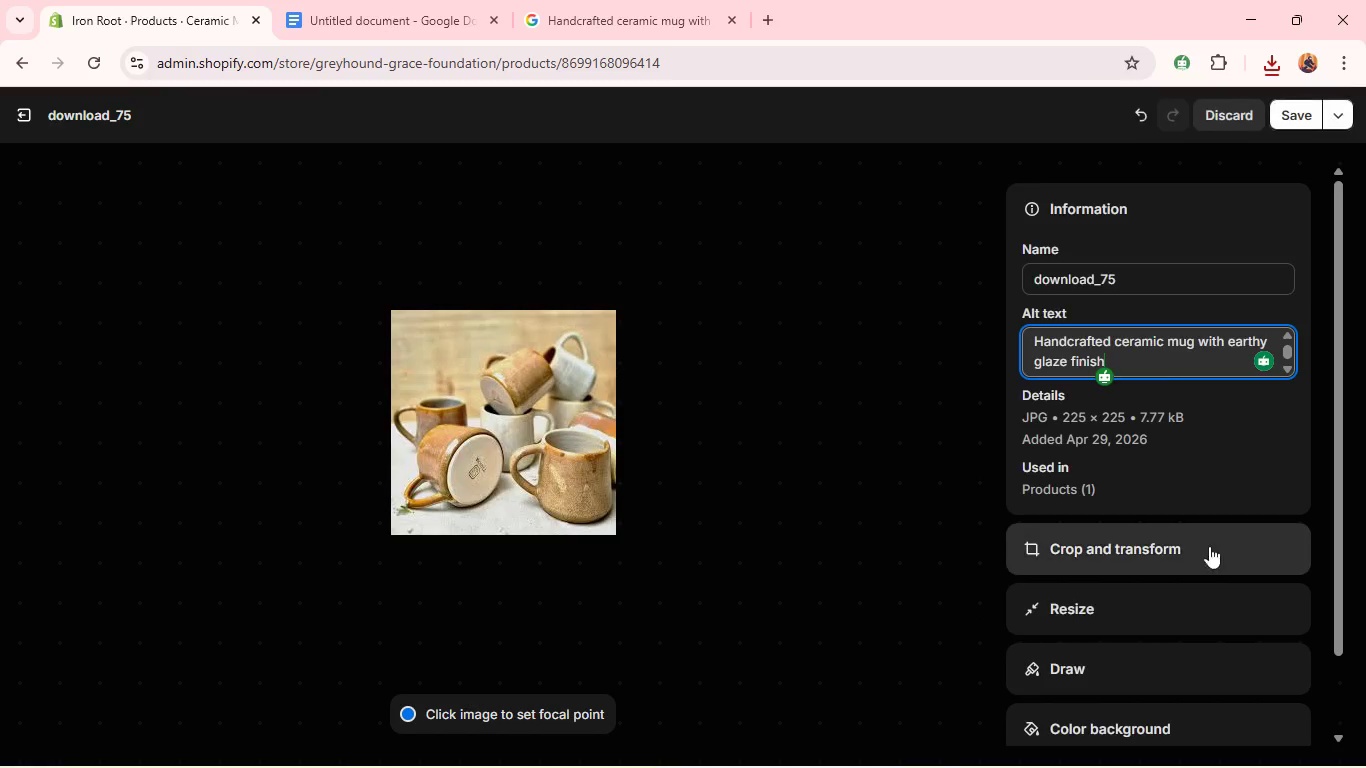 
left_click([1202, 569])
 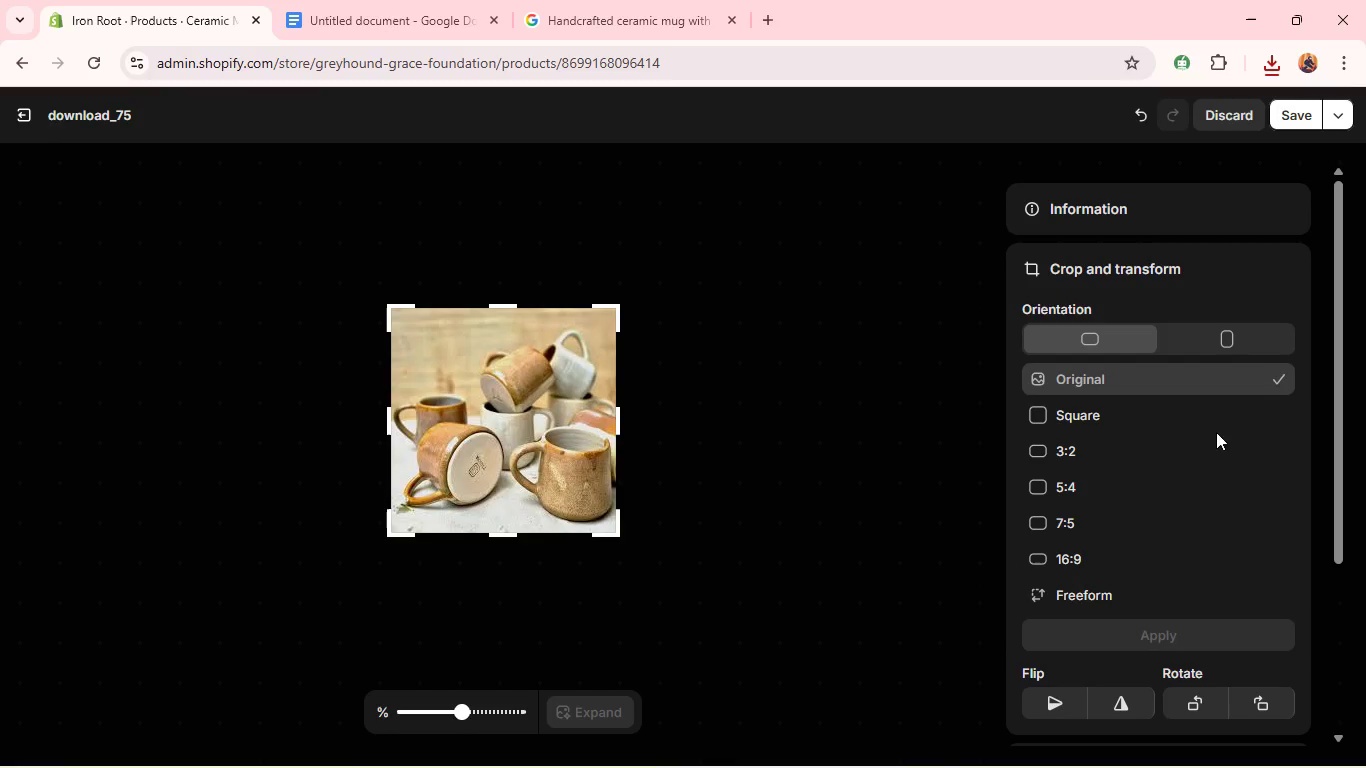 
left_click([1214, 423])
 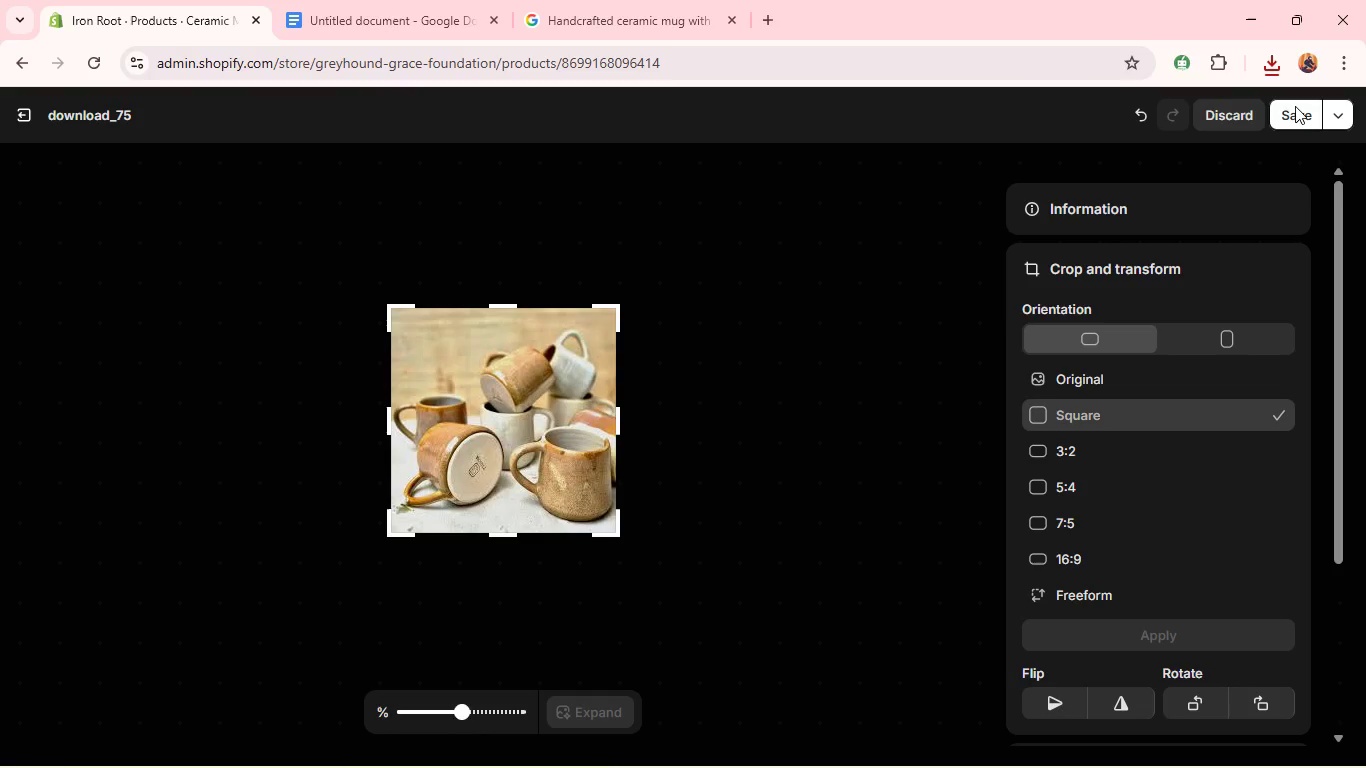 
left_click([1293, 113])
 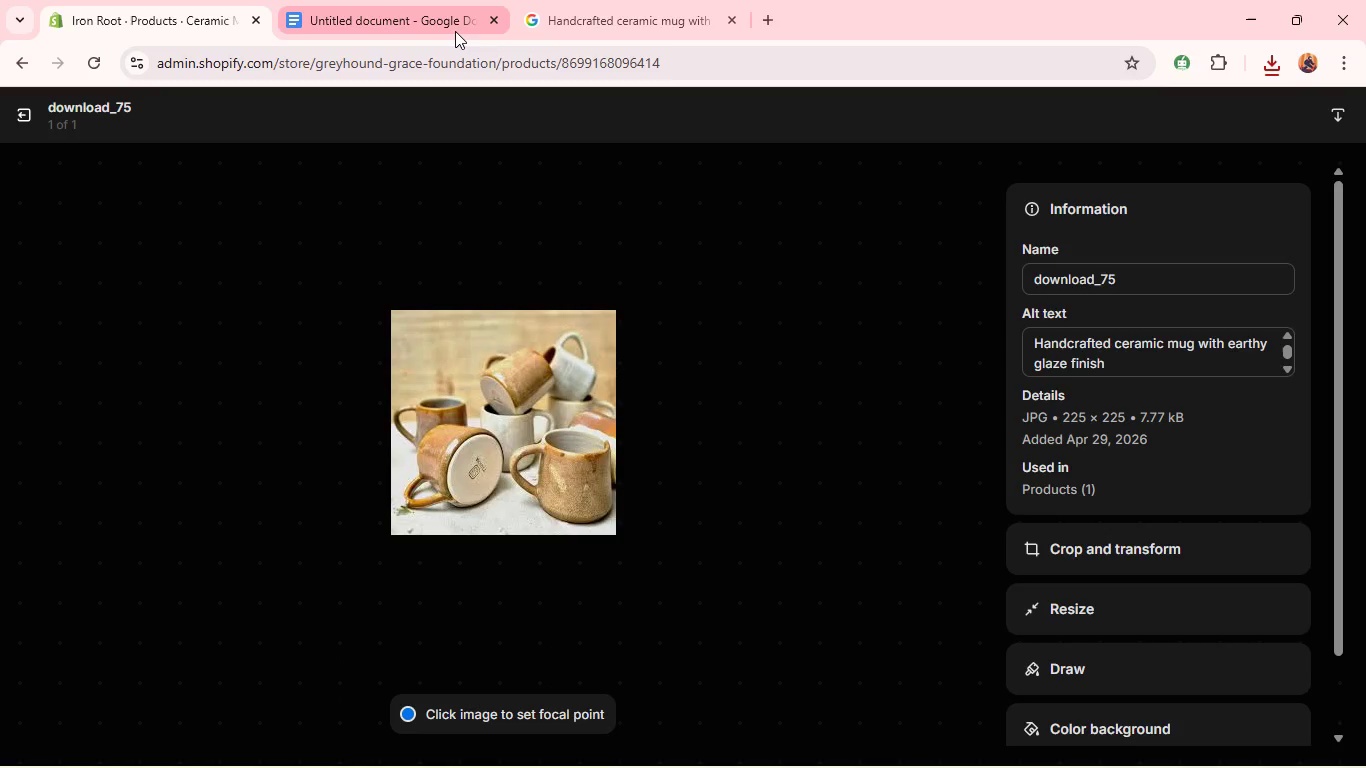 
left_click([29, 118])
 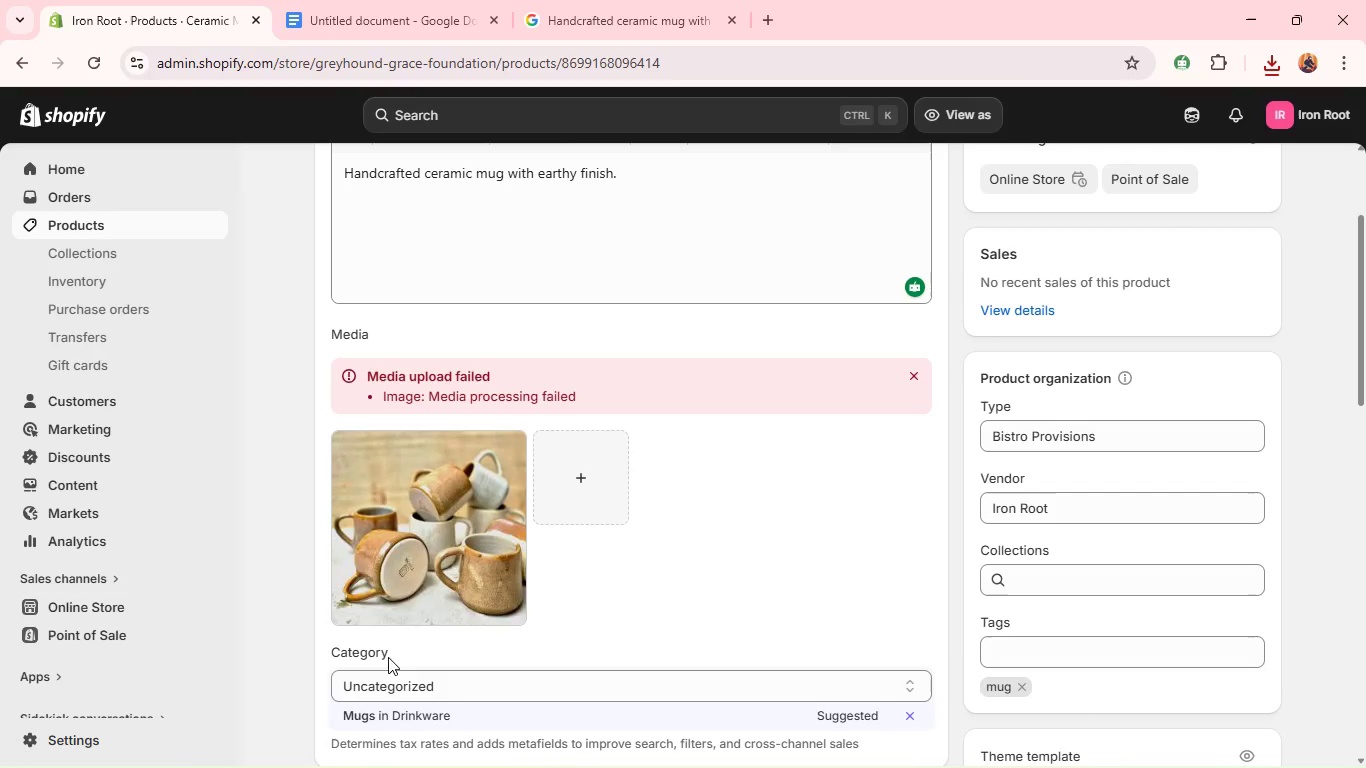 
left_click([386, 713])
 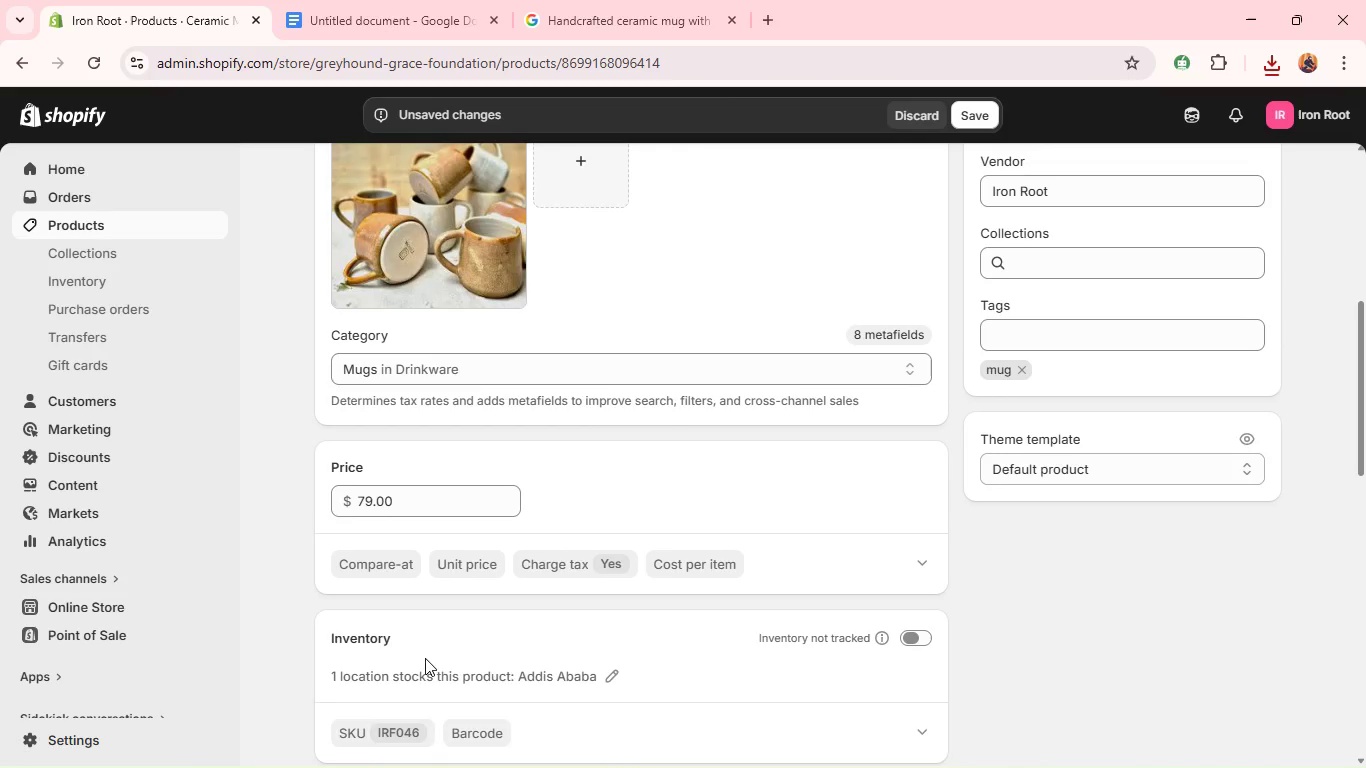 
wait(5.95)
 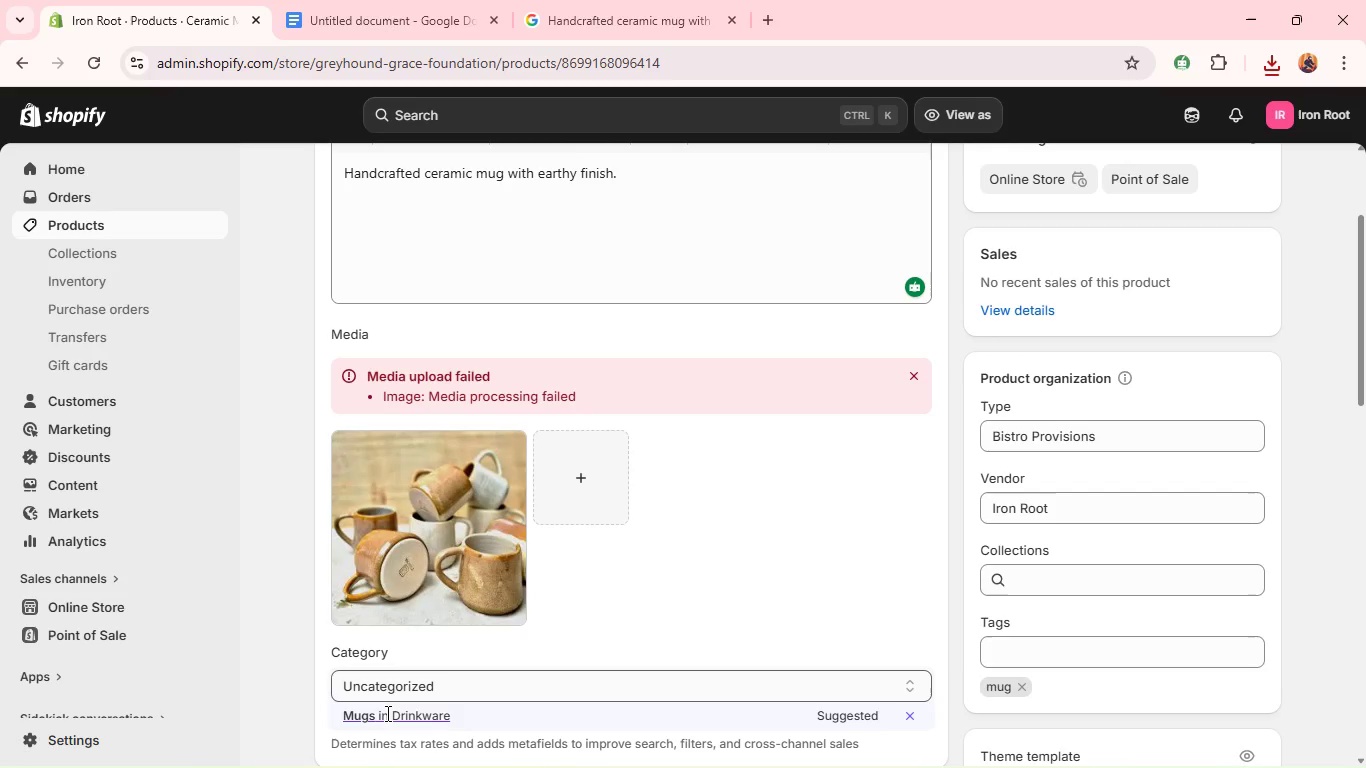 
double_click([377, 476])
 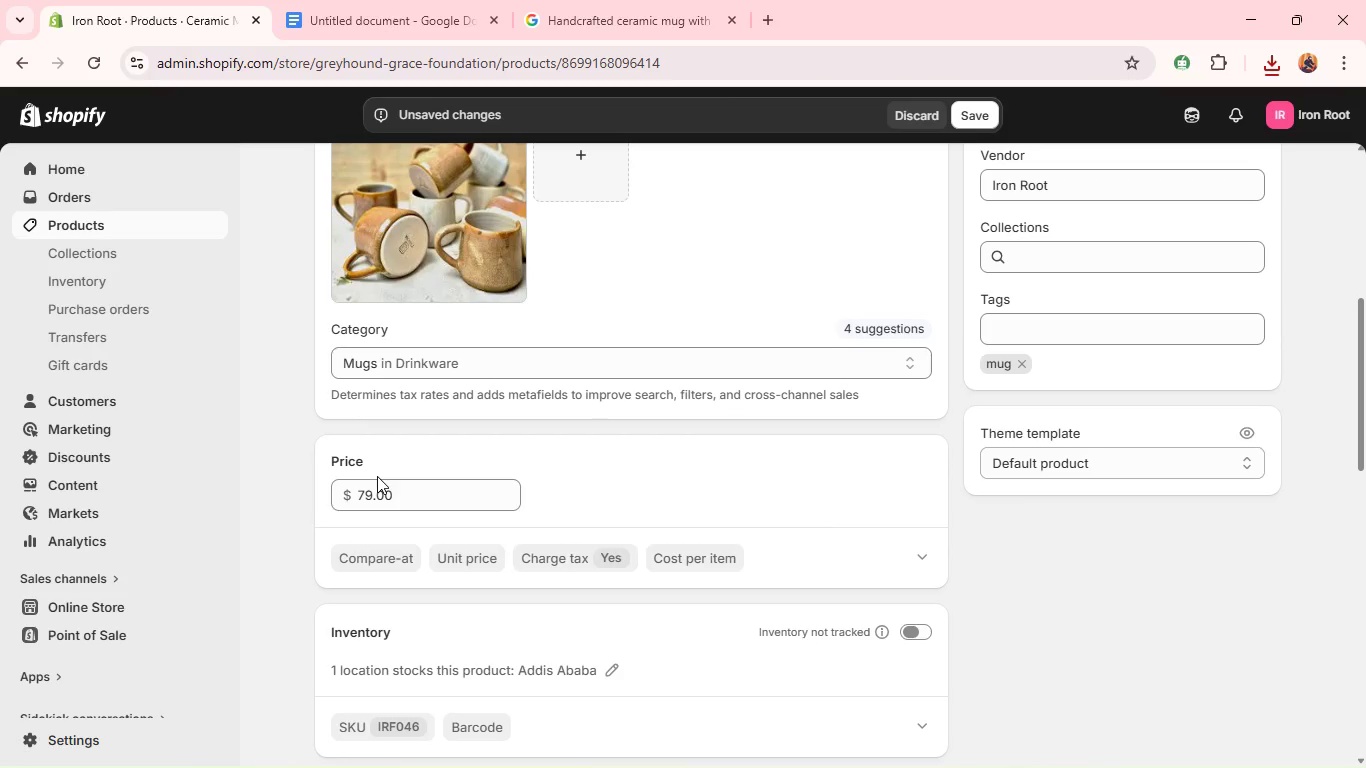 
triple_click([377, 476])
 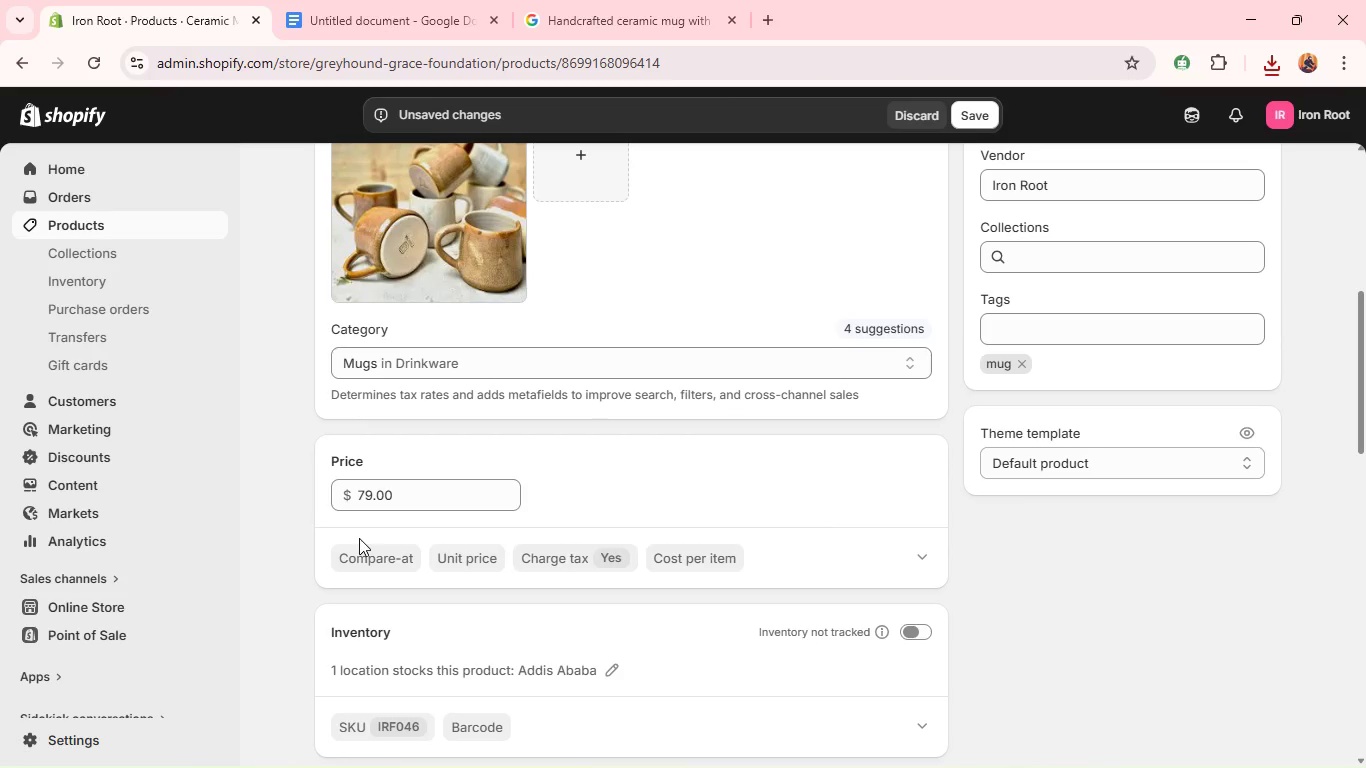 
double_click([359, 538])
 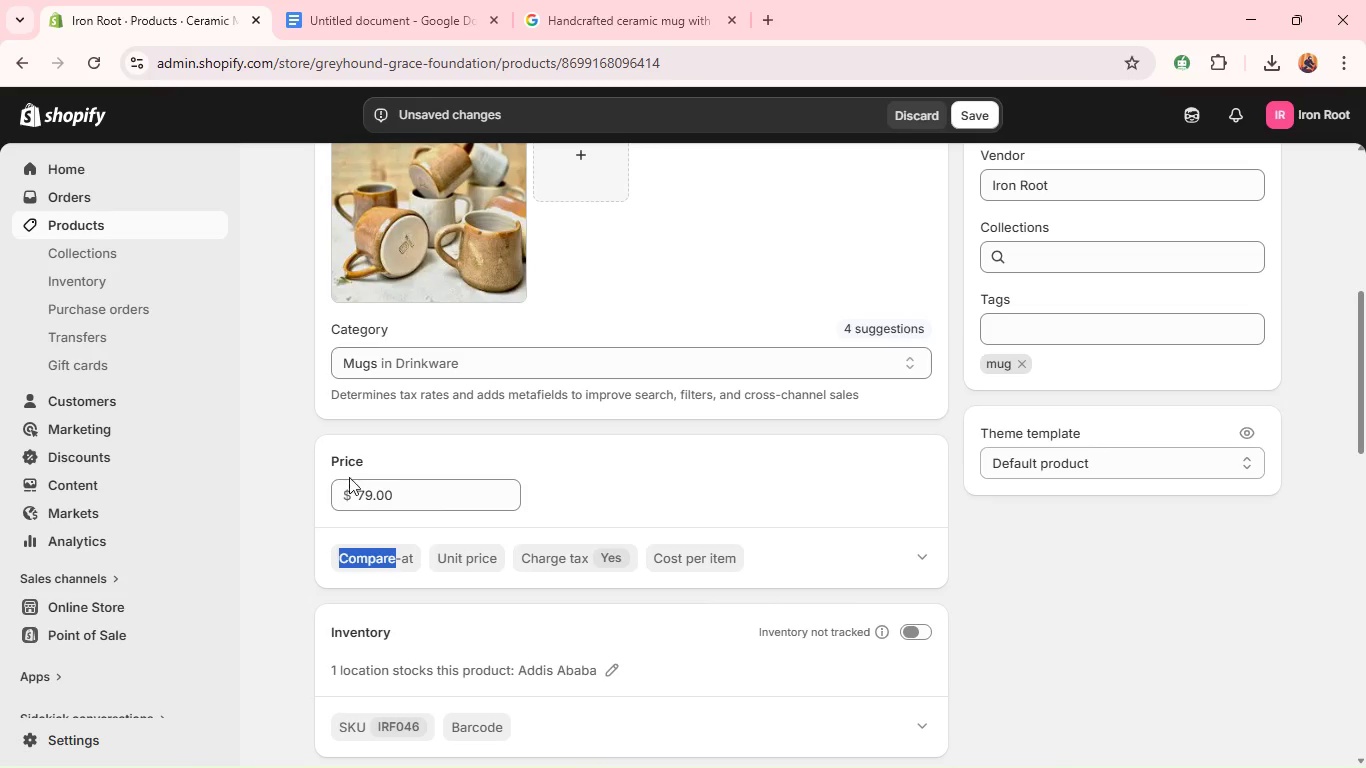 
wait(5.69)
 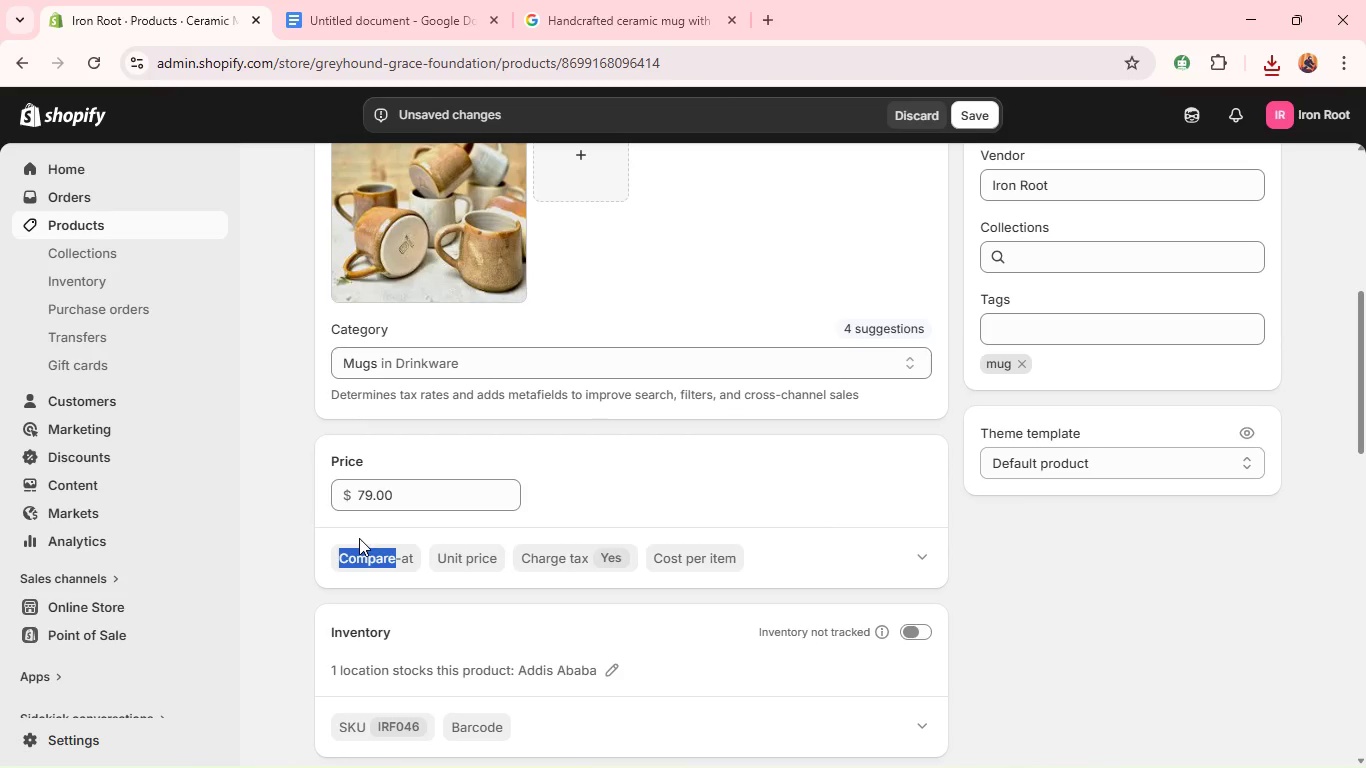 
double_click([357, 499])
 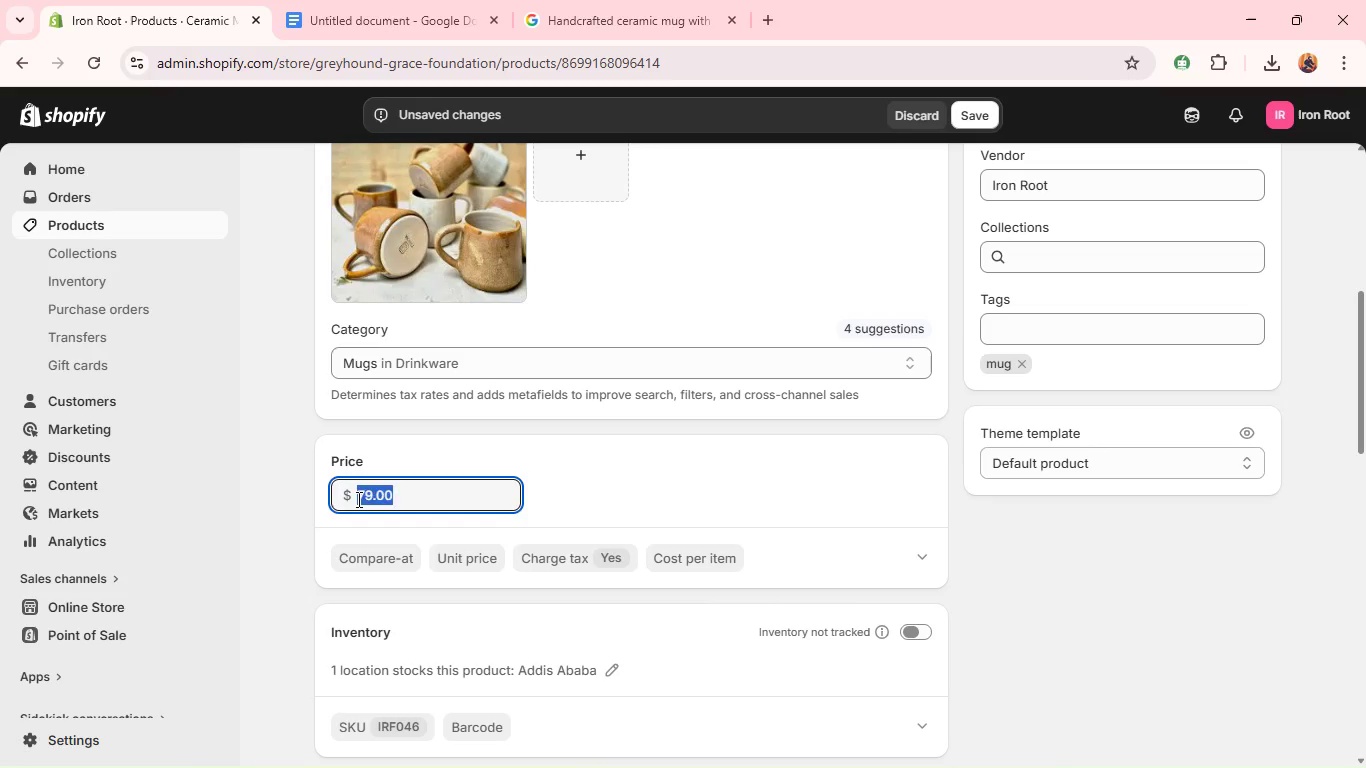 
type(12.99)
 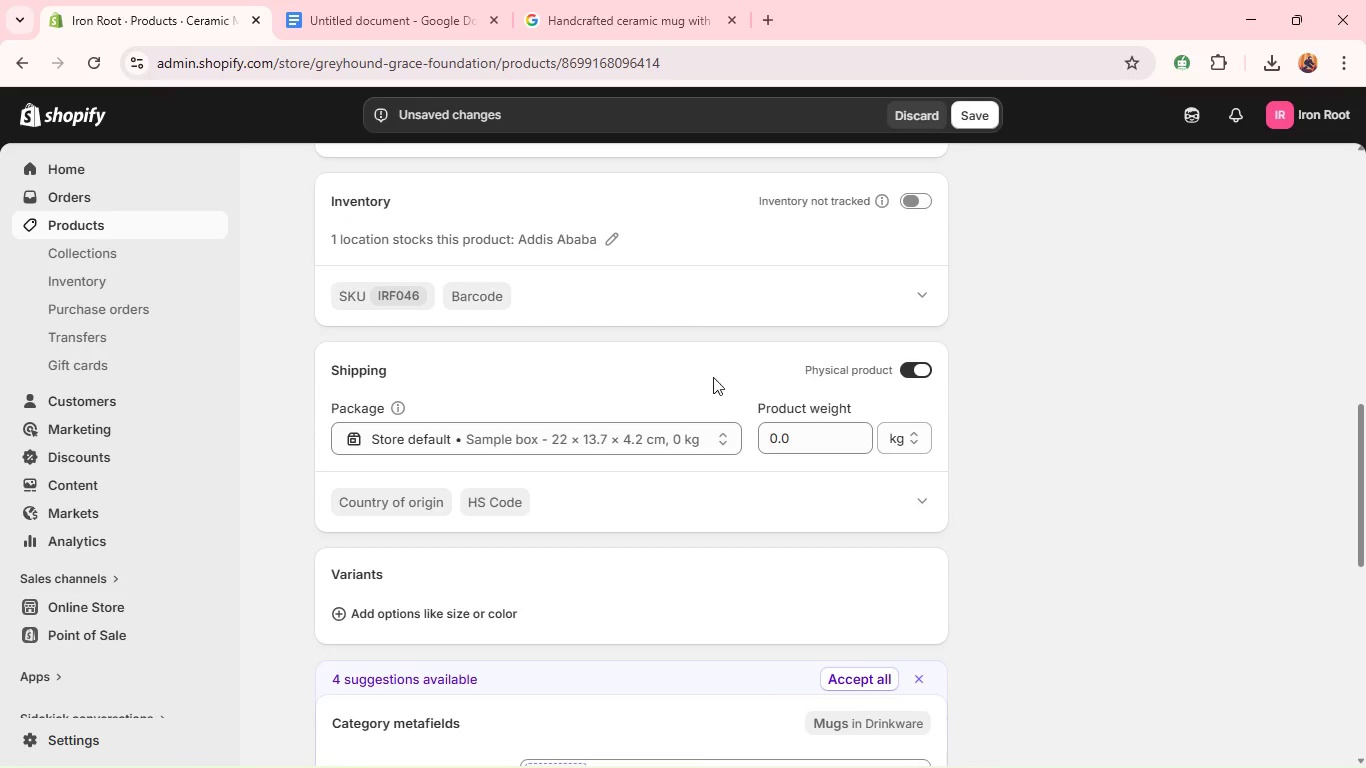 
left_click([915, 202])
 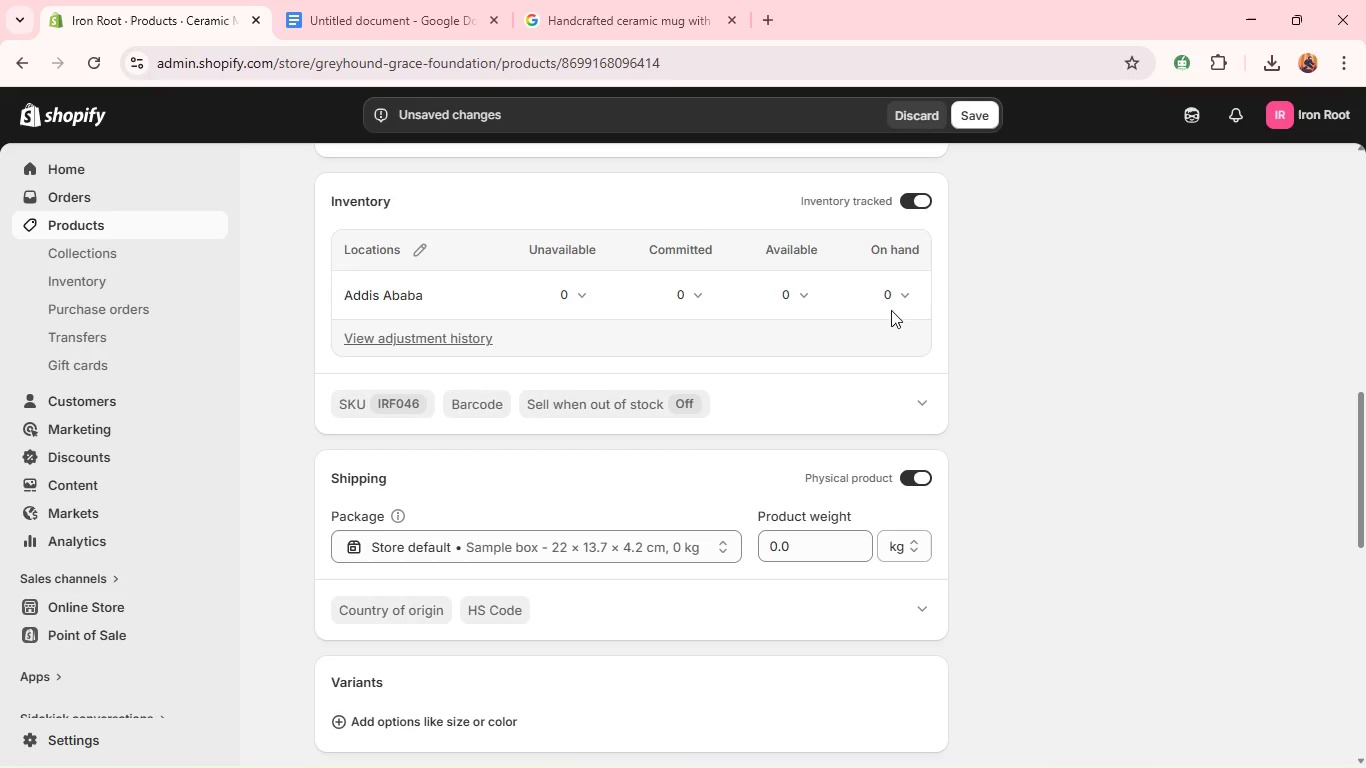 
left_click([891, 307])
 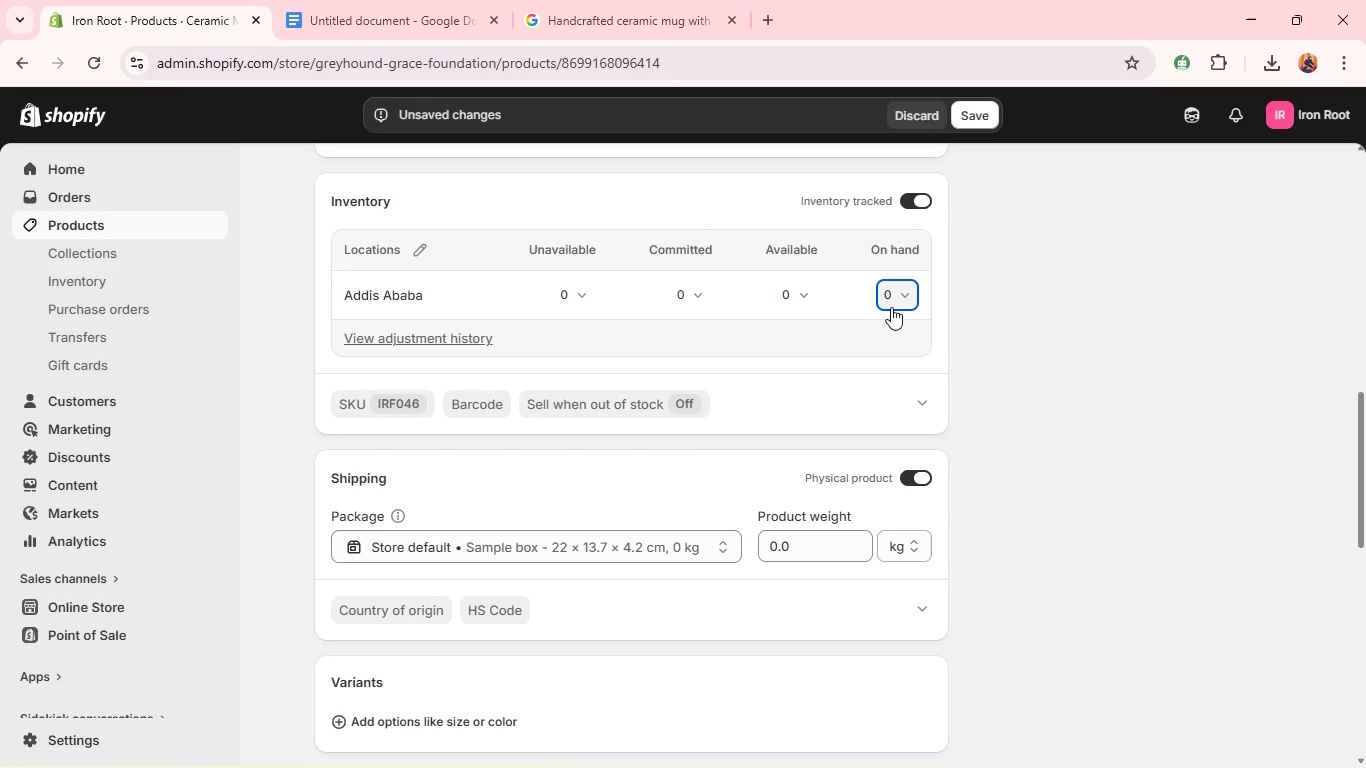 
type(10)
key(Backspace)
type(10)
 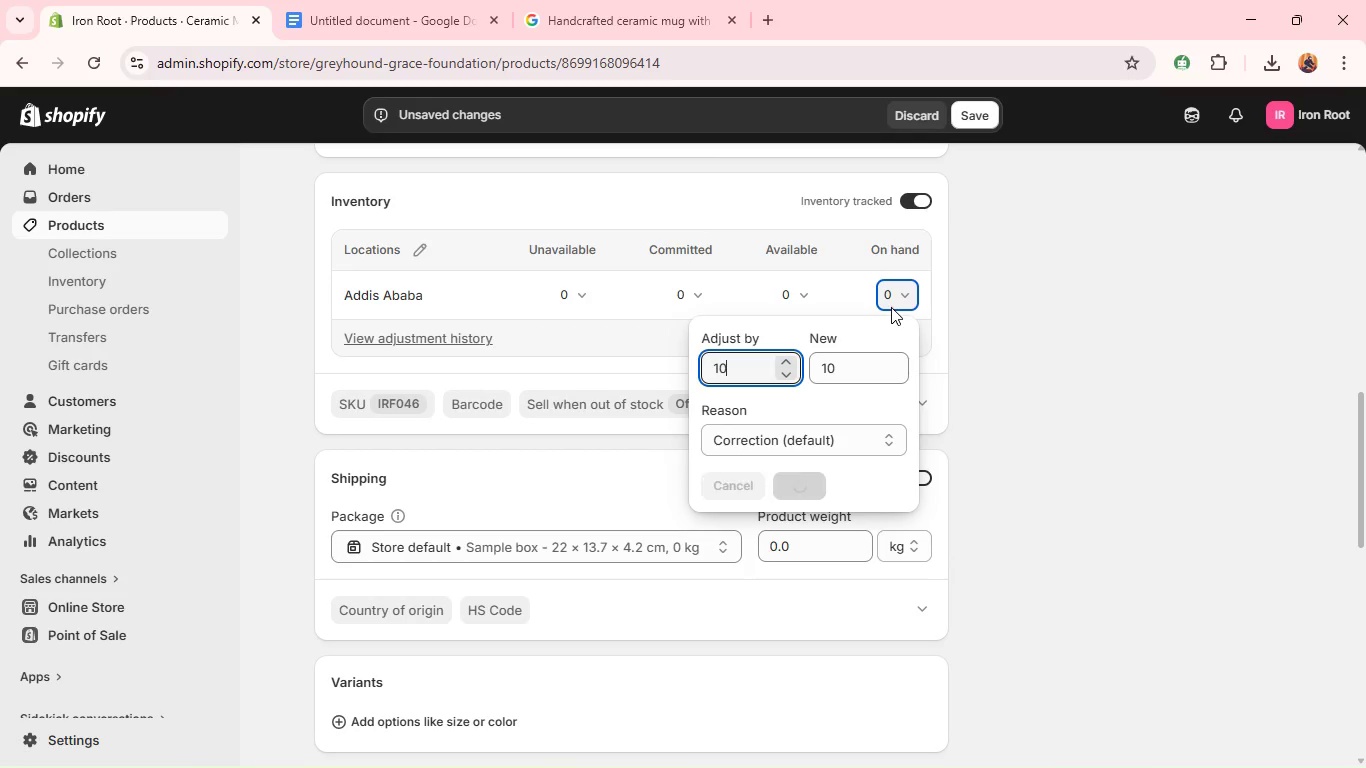 
key(Enter)
 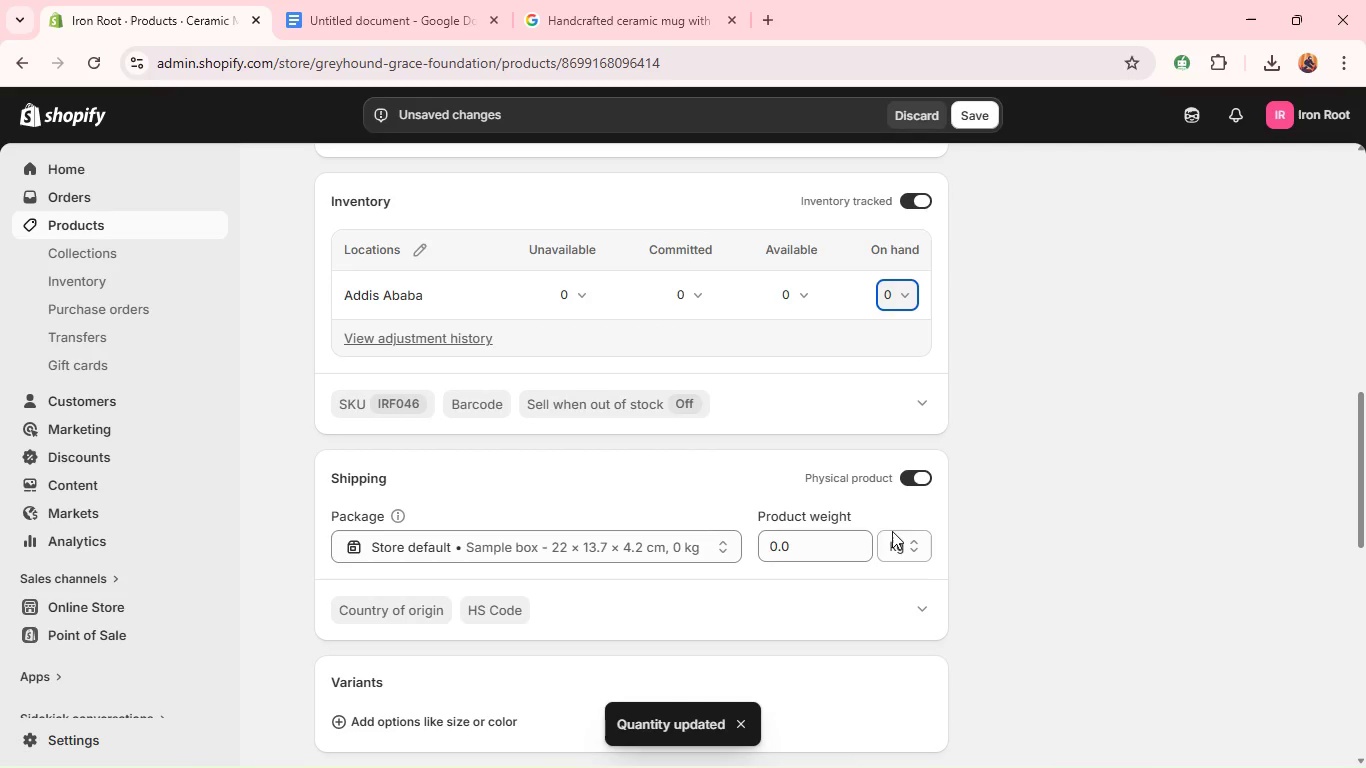 
double_click([895, 538])
 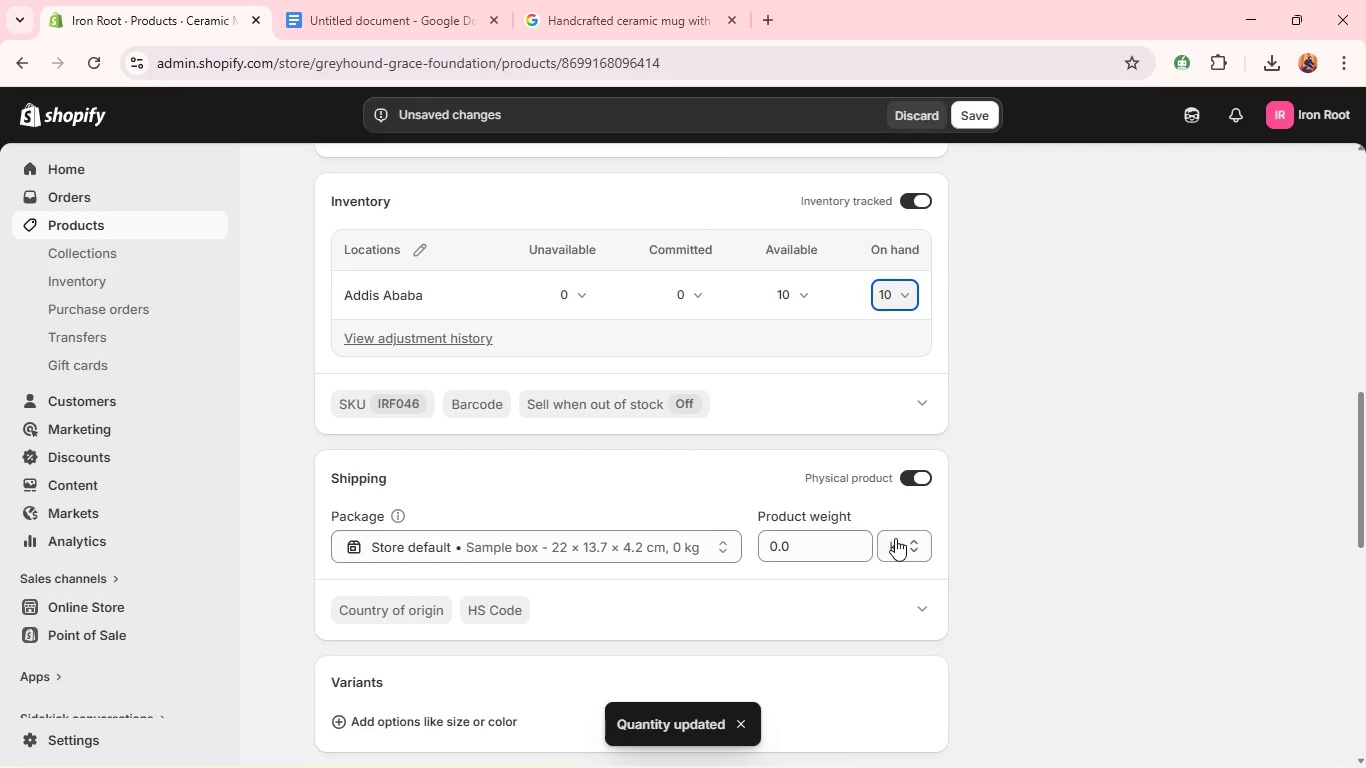 
triple_click([895, 538])
 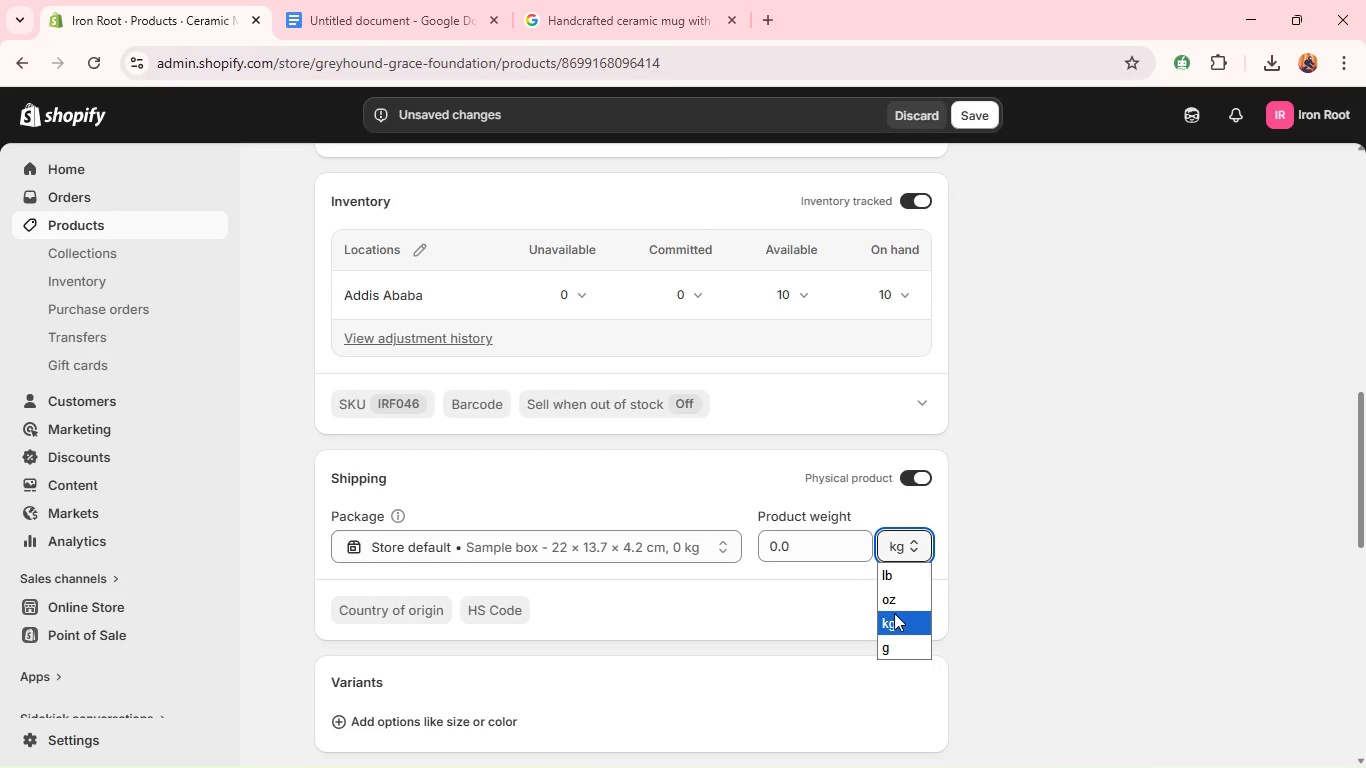 
left_click([890, 599])
 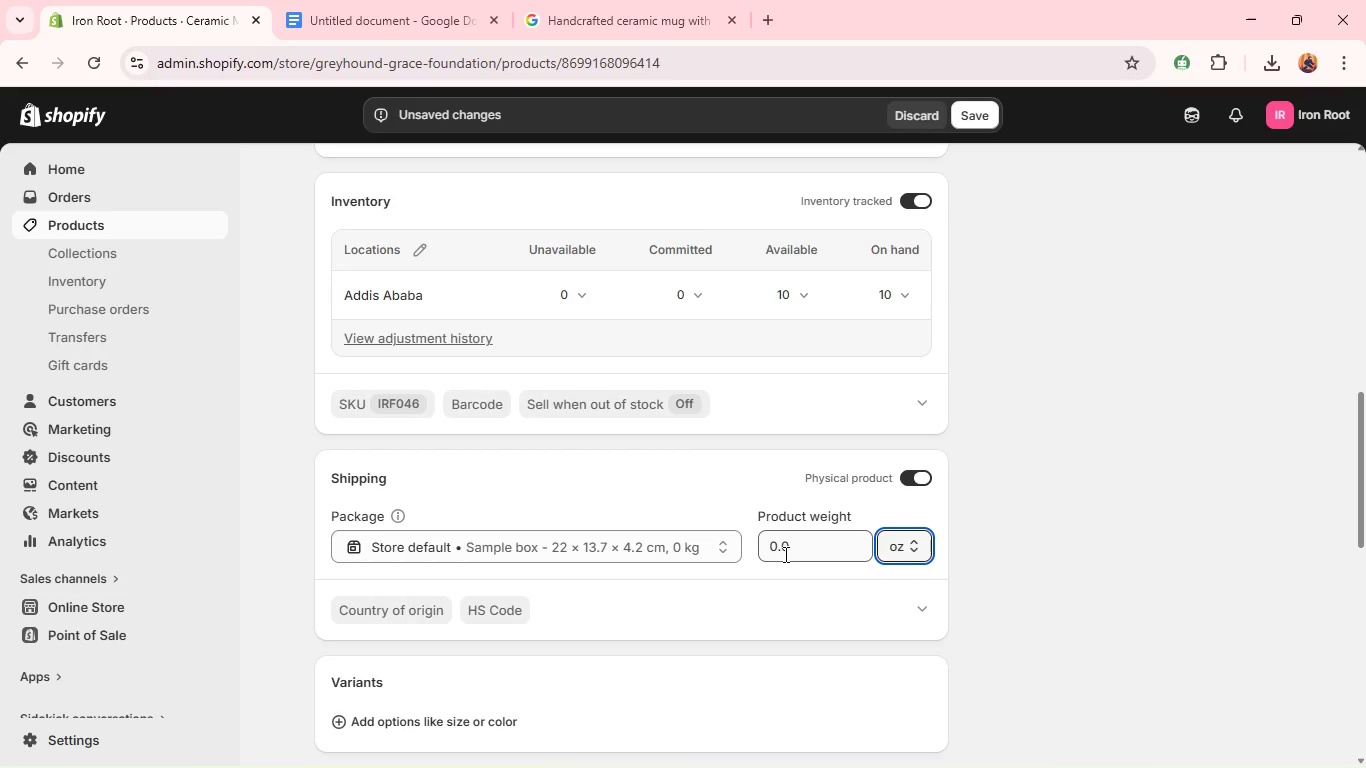 
double_click([784, 550])
 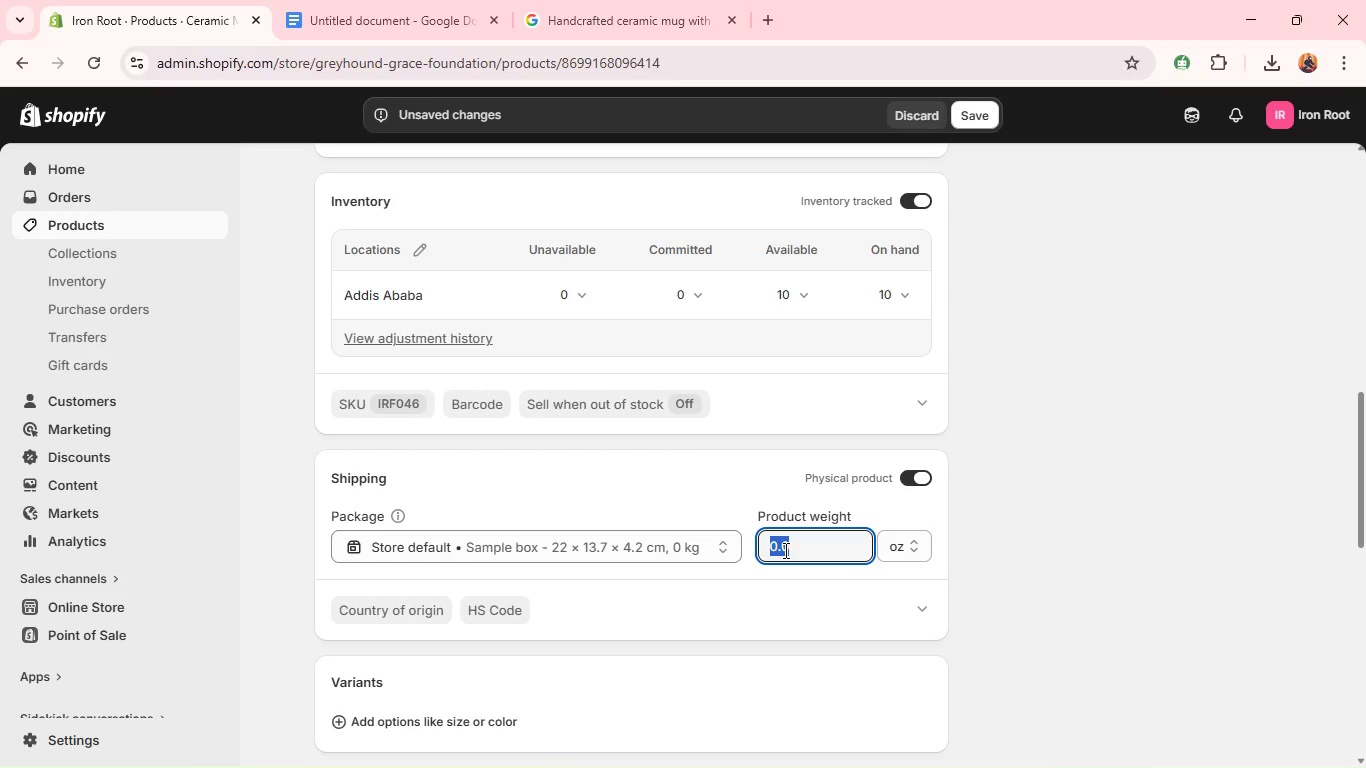 
type(30)
 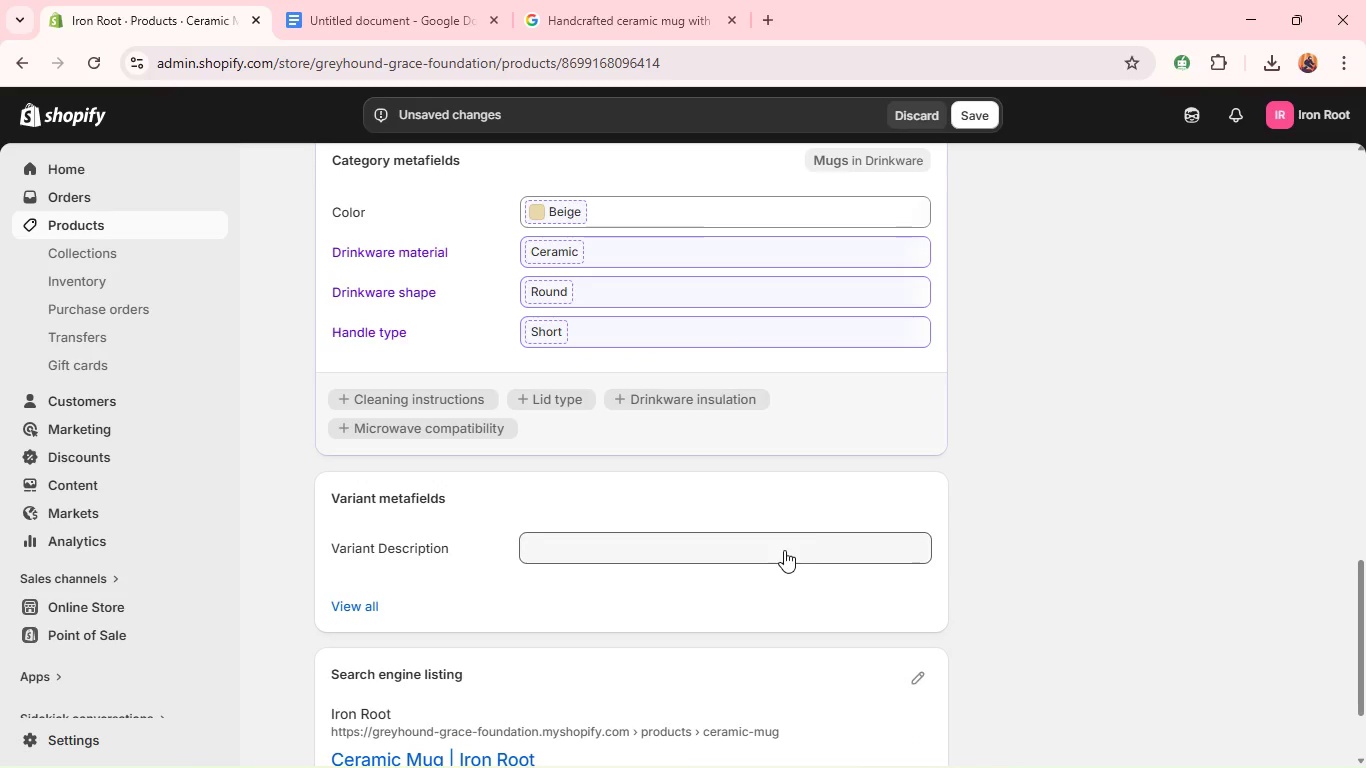 
wait(5.53)
 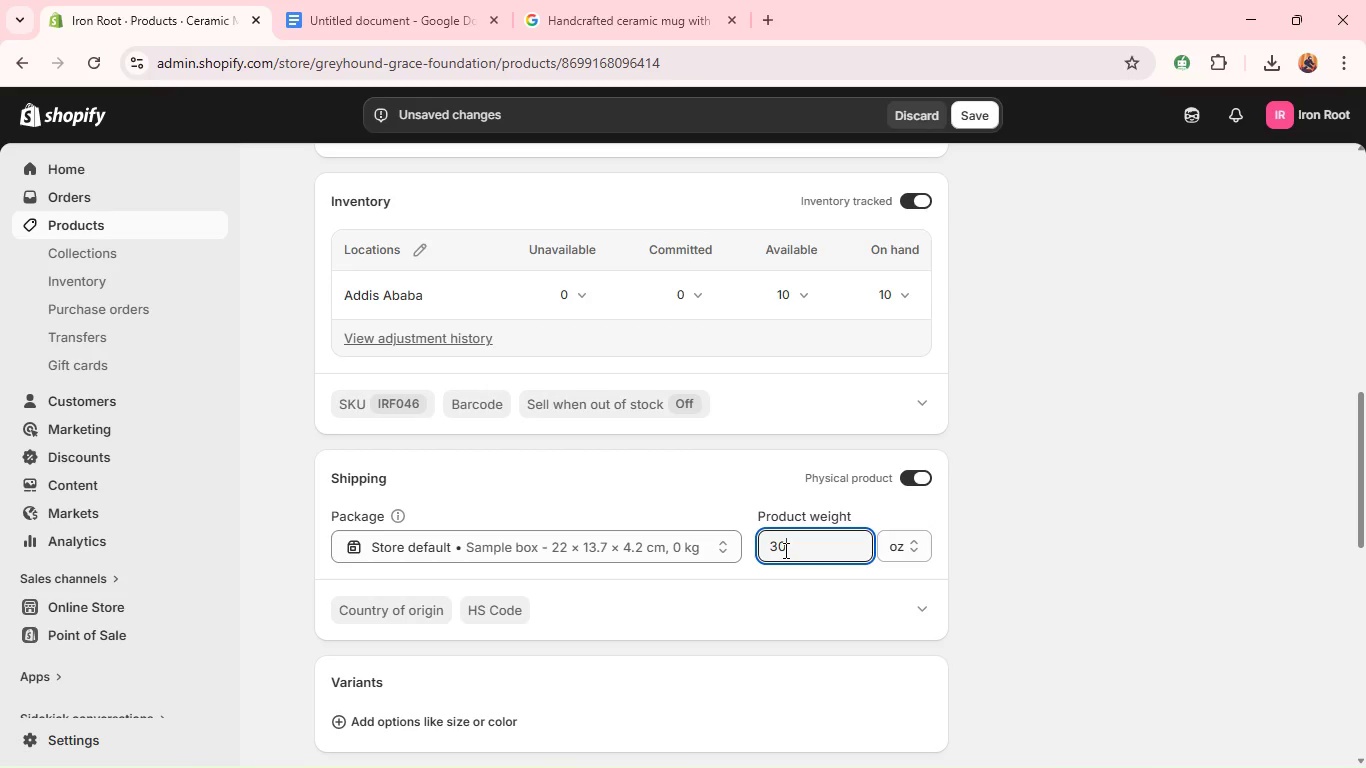 
left_click([910, 672])
 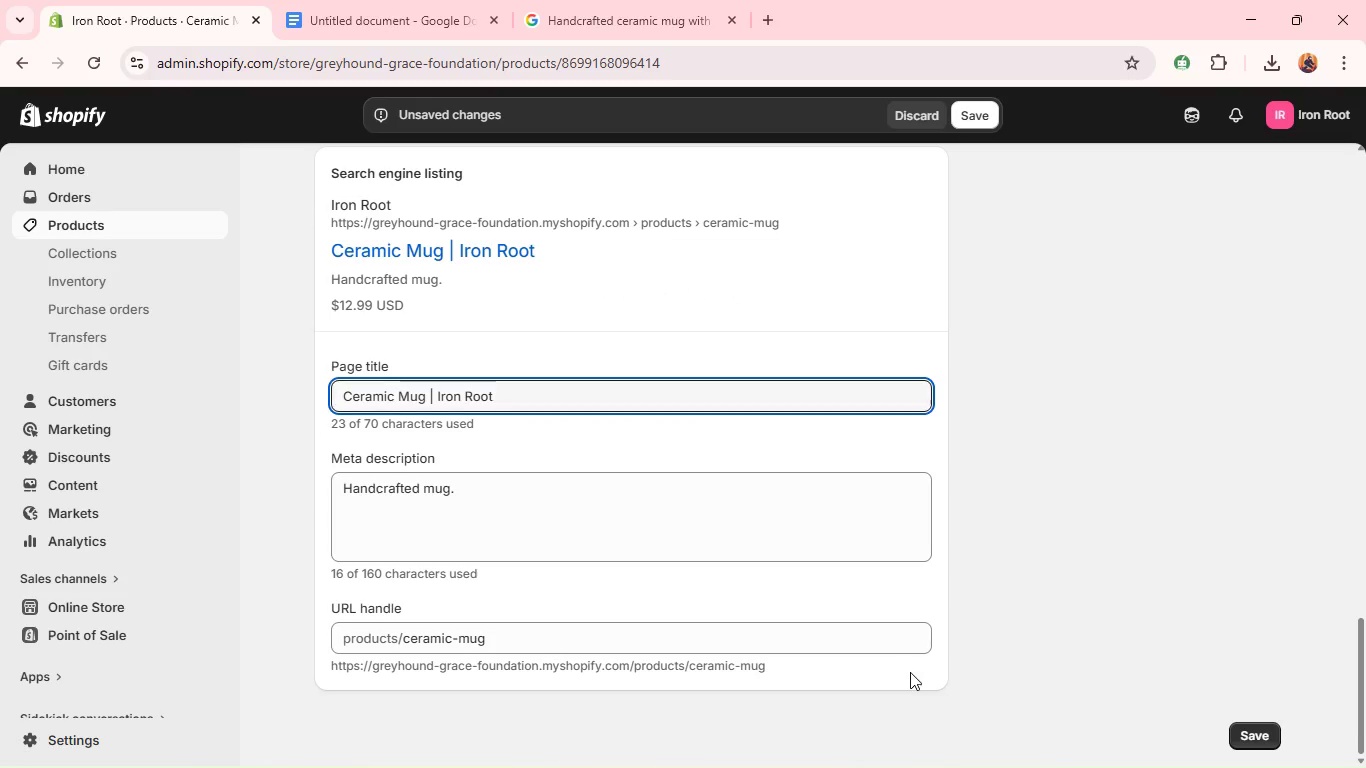 
double_click([890, 514])
 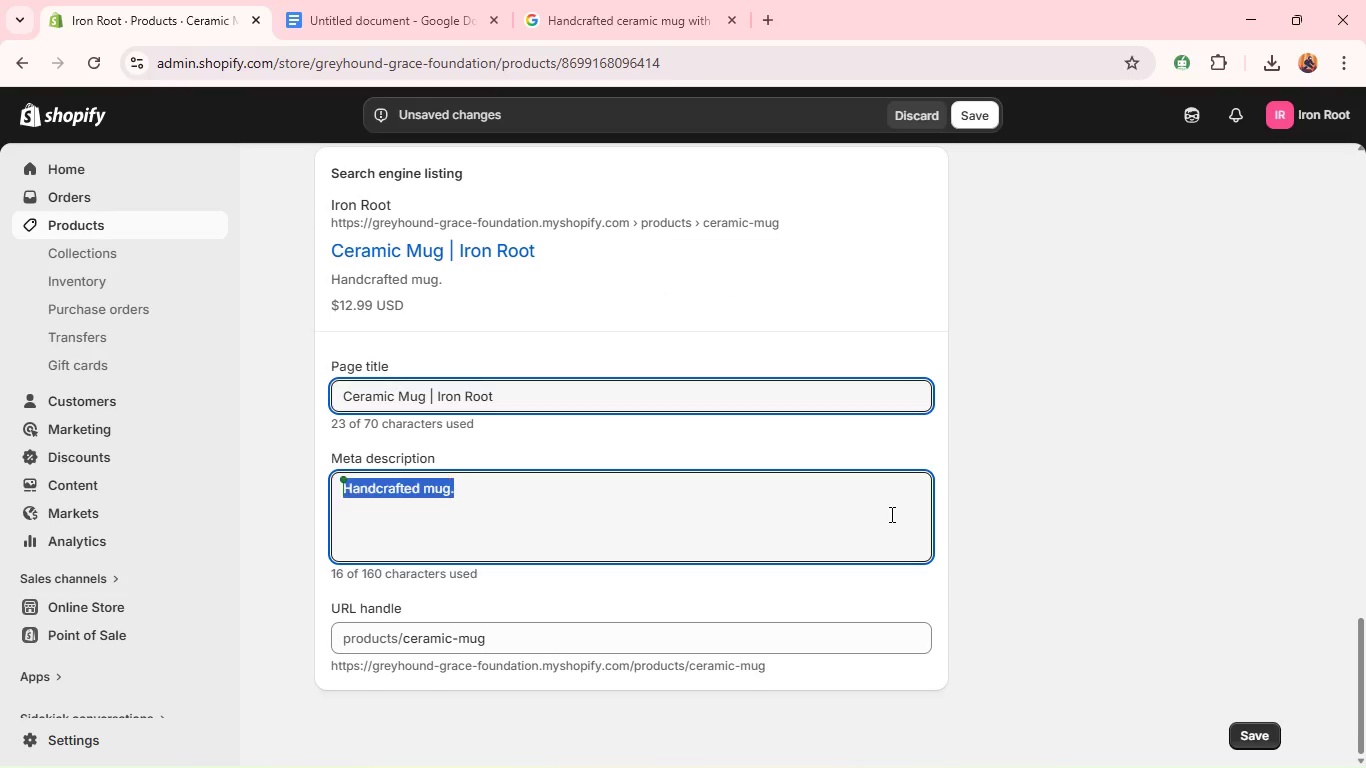 
triple_click([890, 514])
 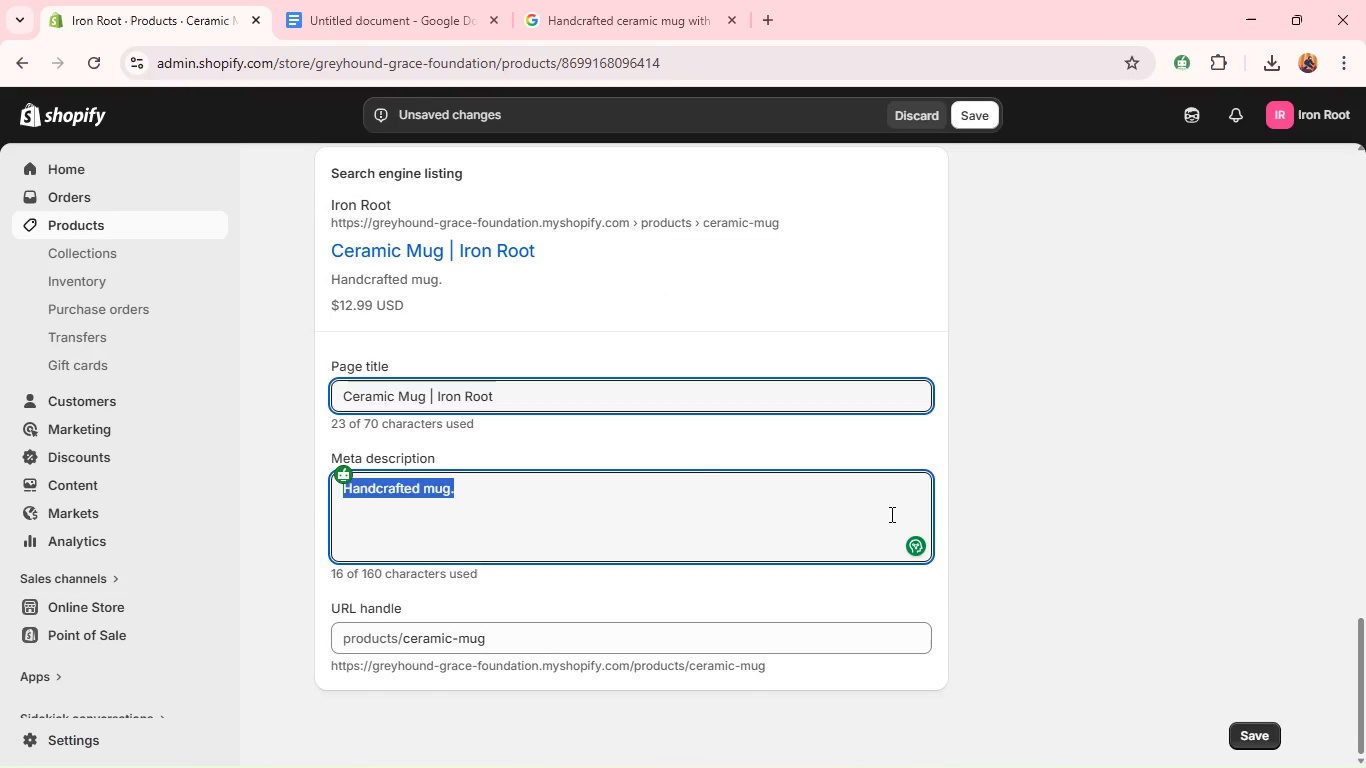 
type(Handmade ceramic mug with rustic farmhouse design.)
 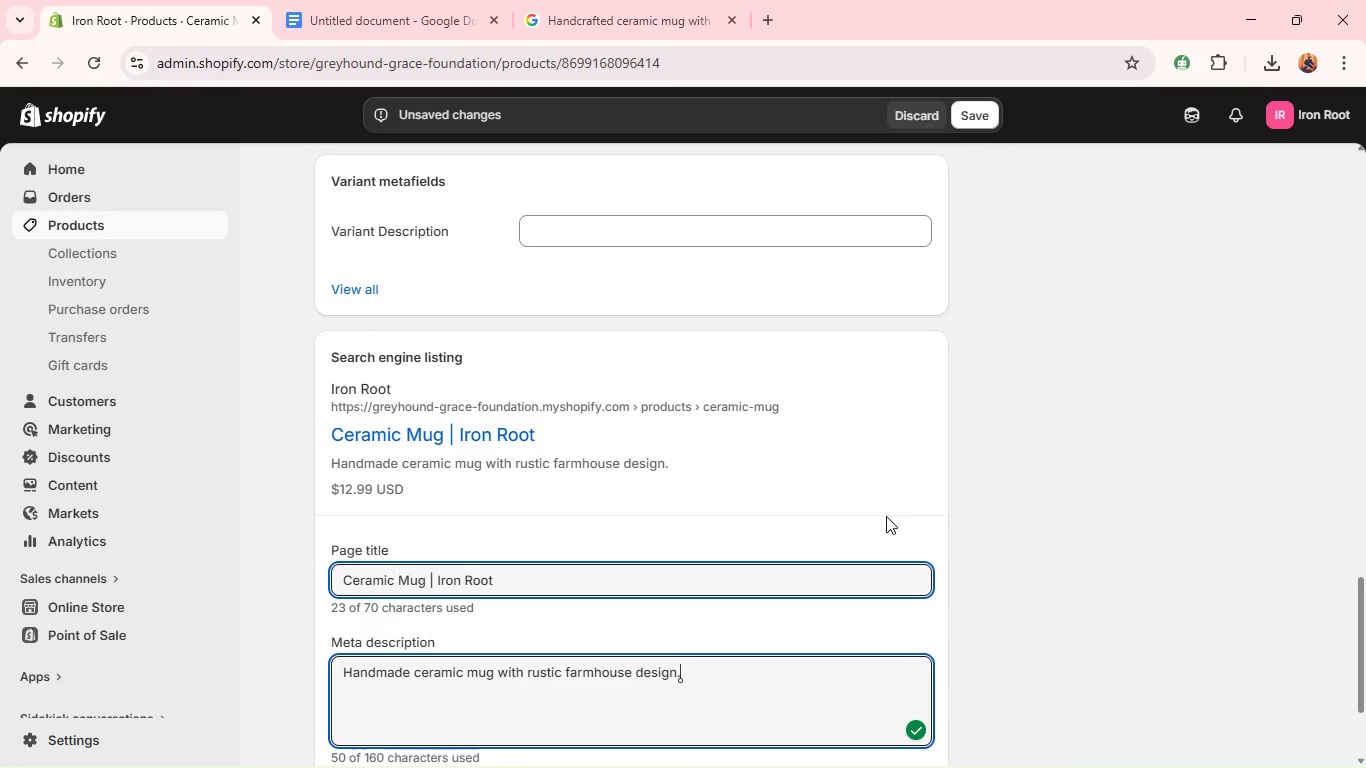 
wait(8.77)
 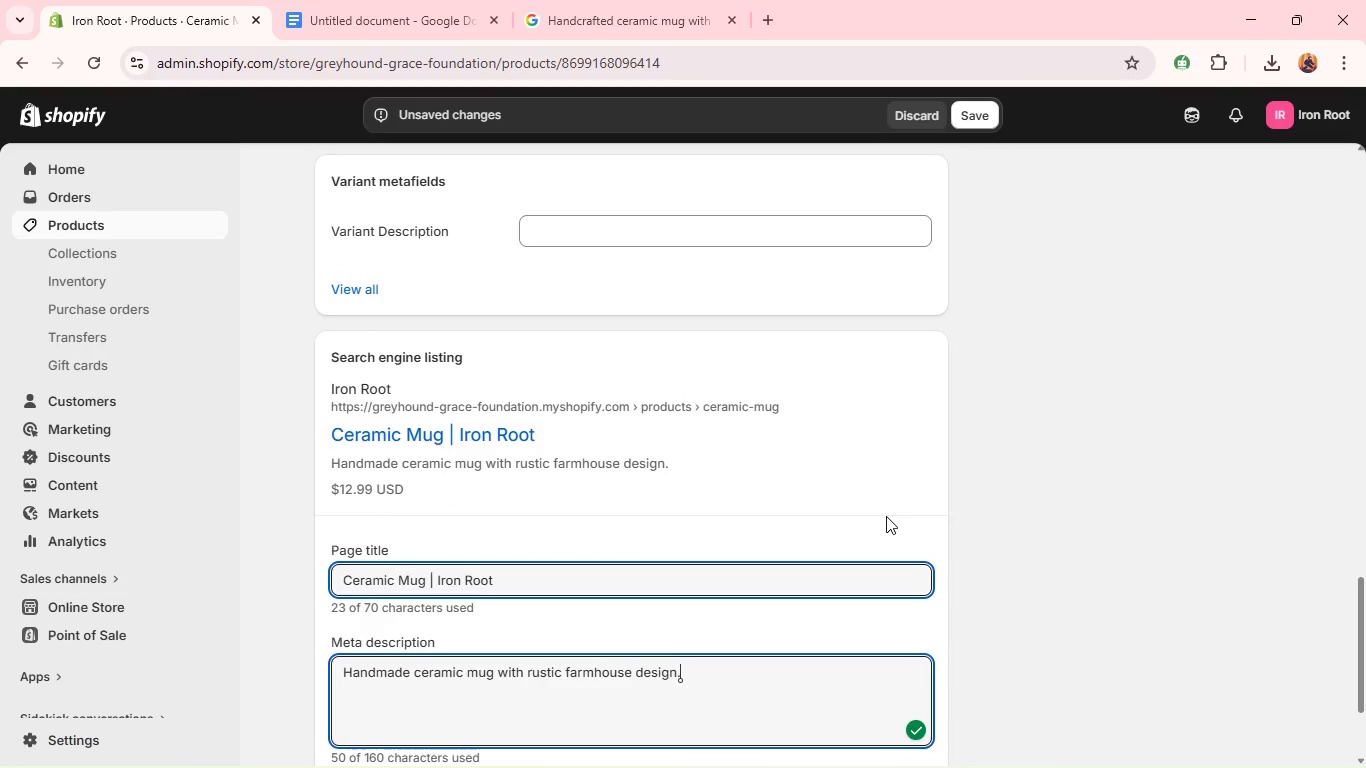 
double_click([783, 339])
 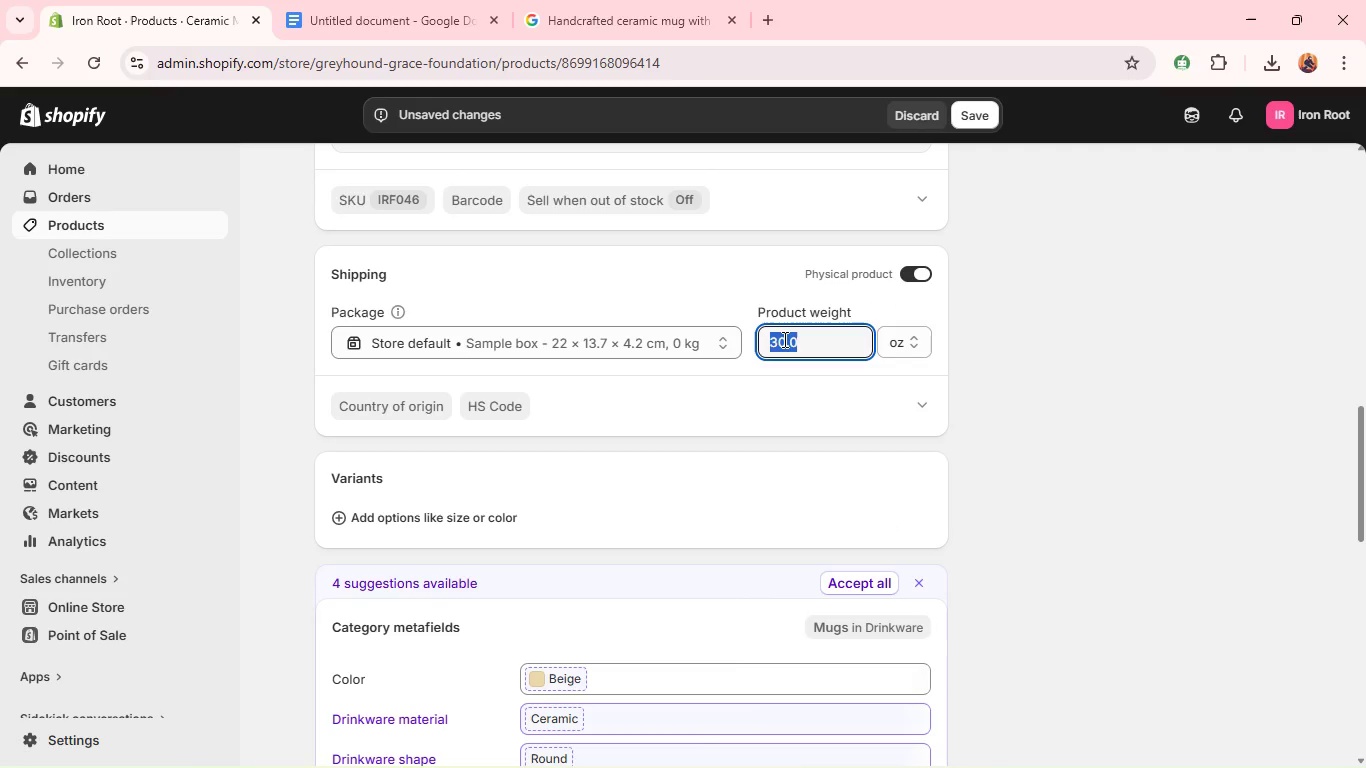 
triple_click([783, 339])
 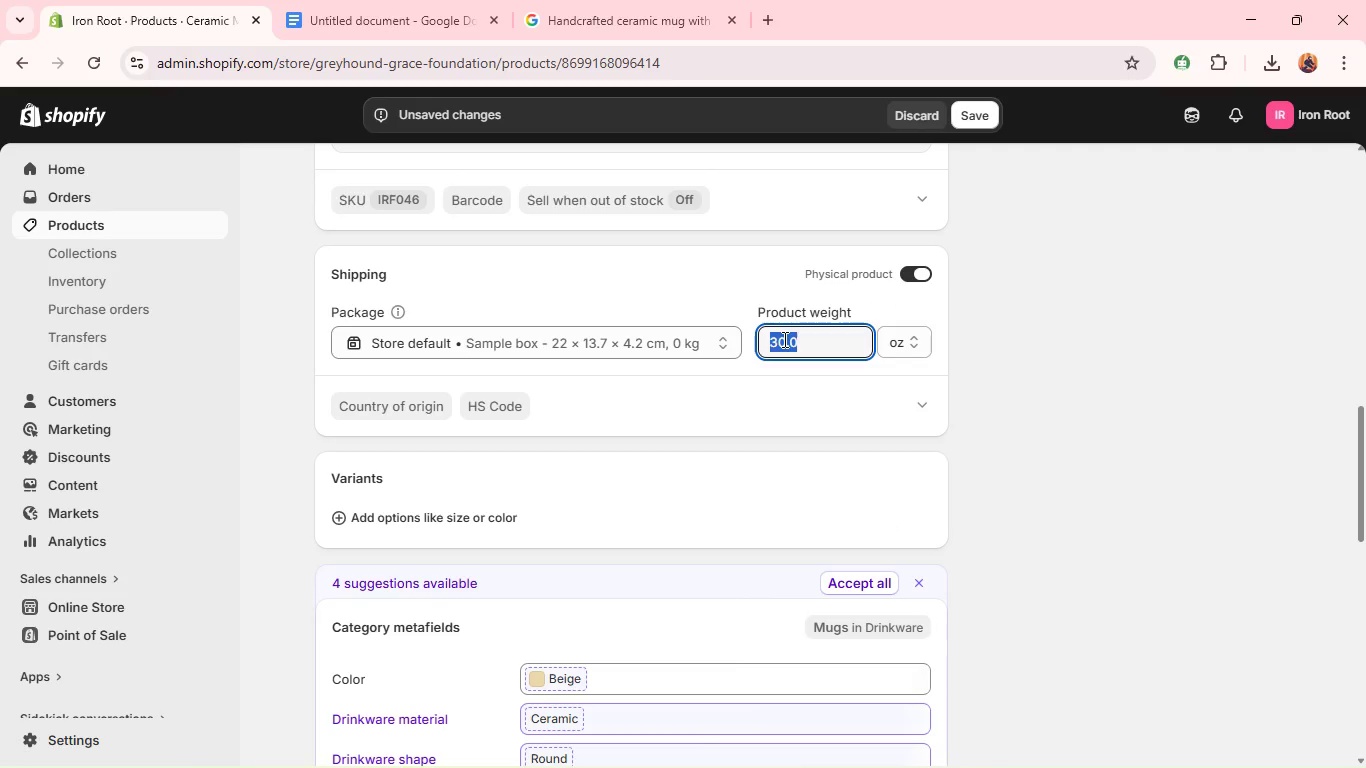 
type(14)
 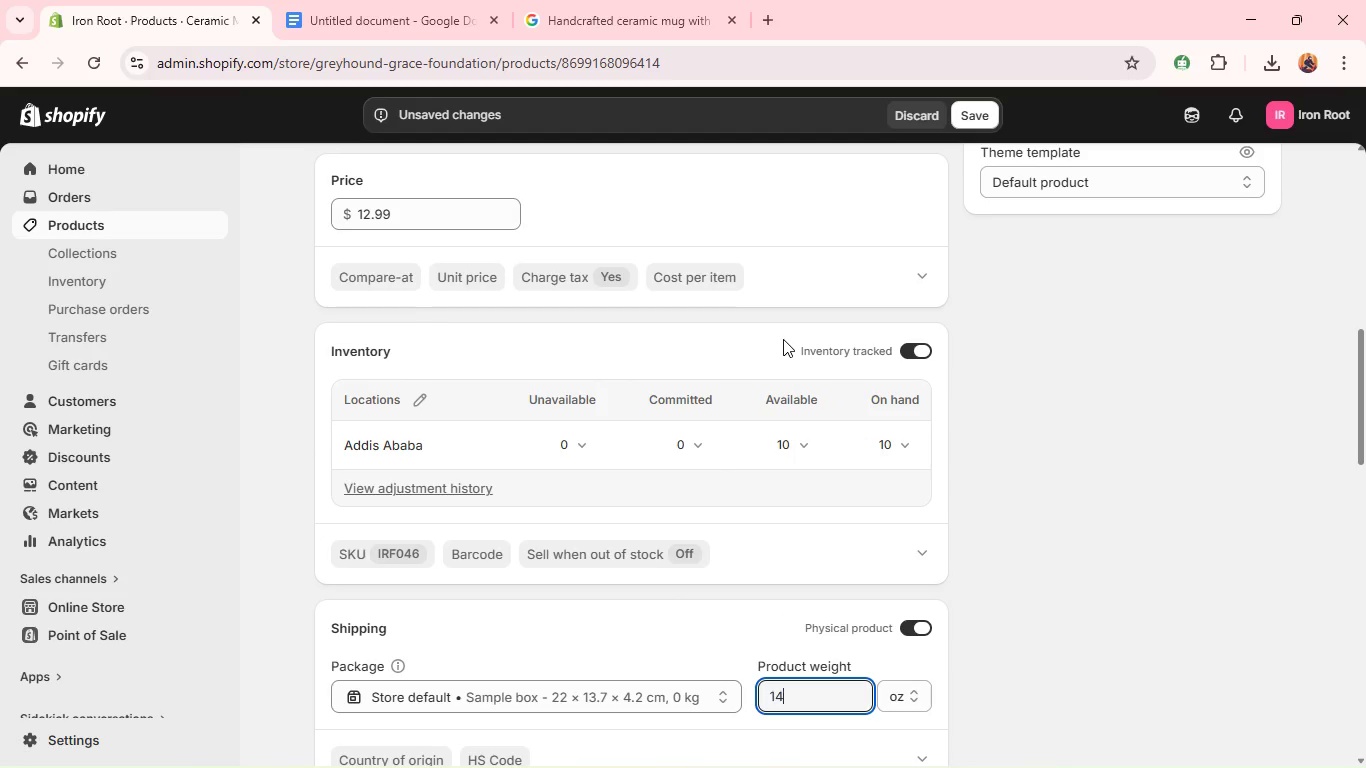 
wait(7.72)
 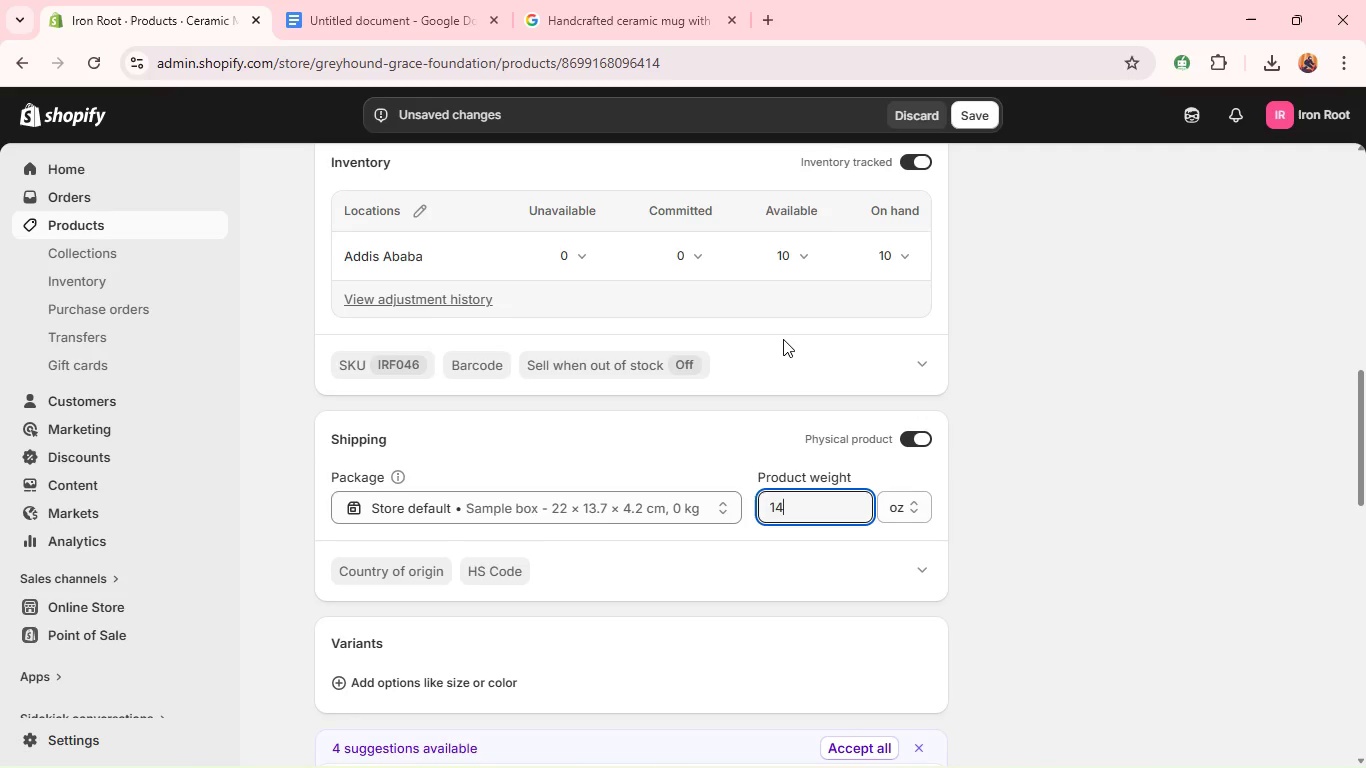 
mouse_move([1035, 190])
 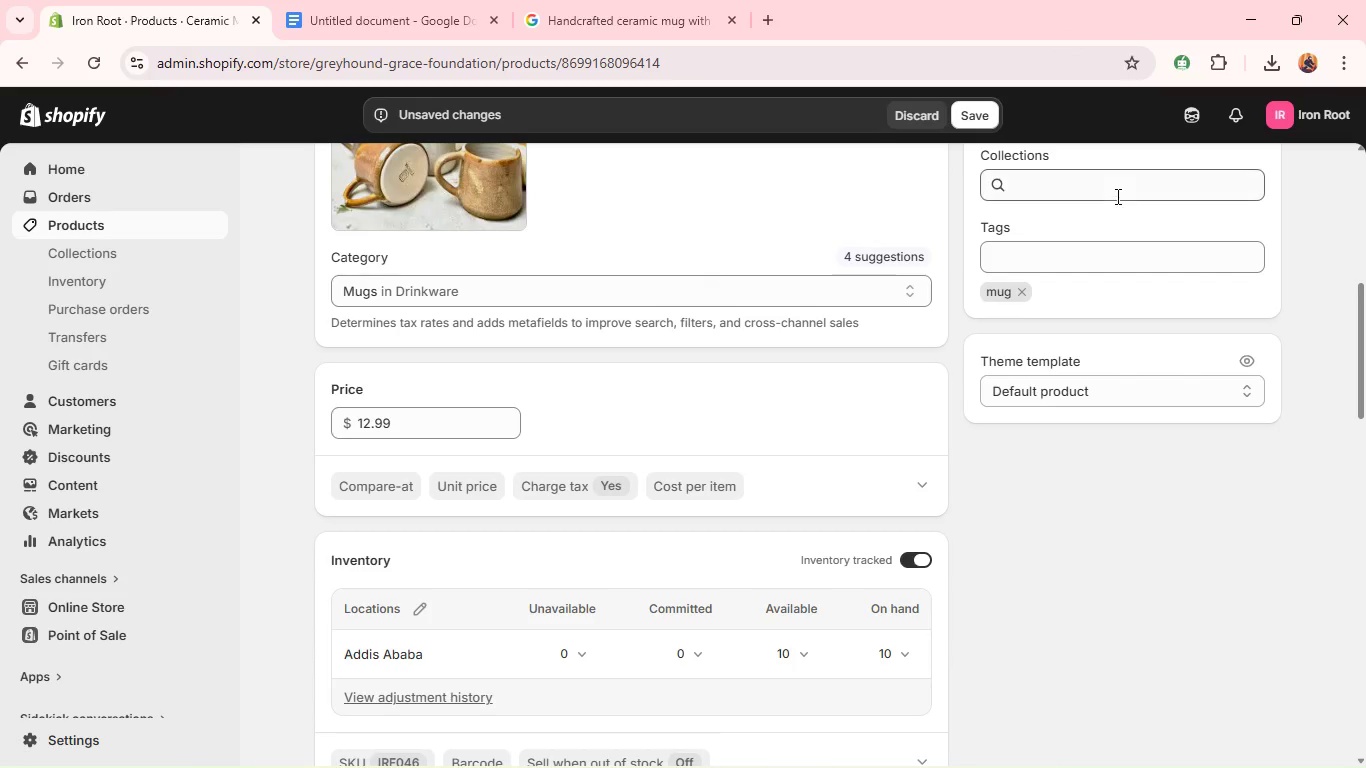 
left_click([1119, 191])
 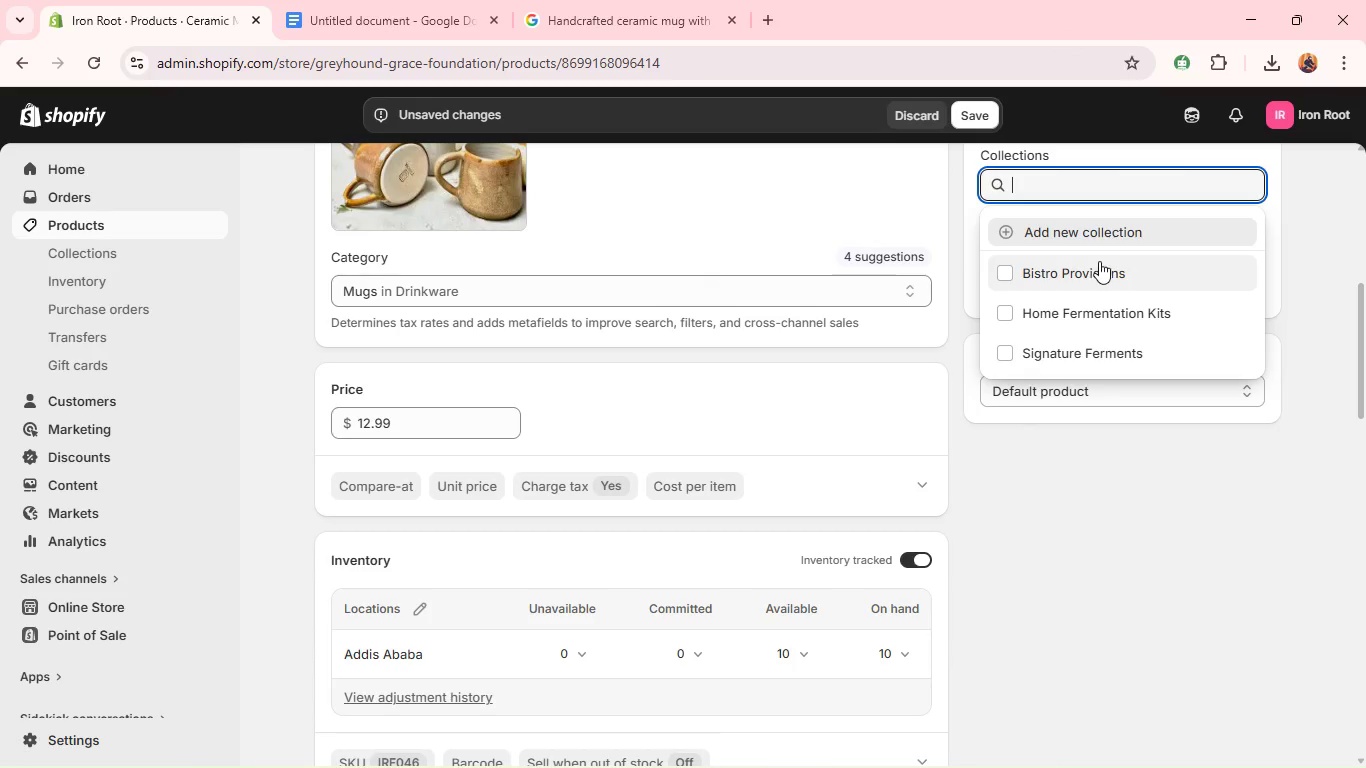 
left_click([1099, 261])
 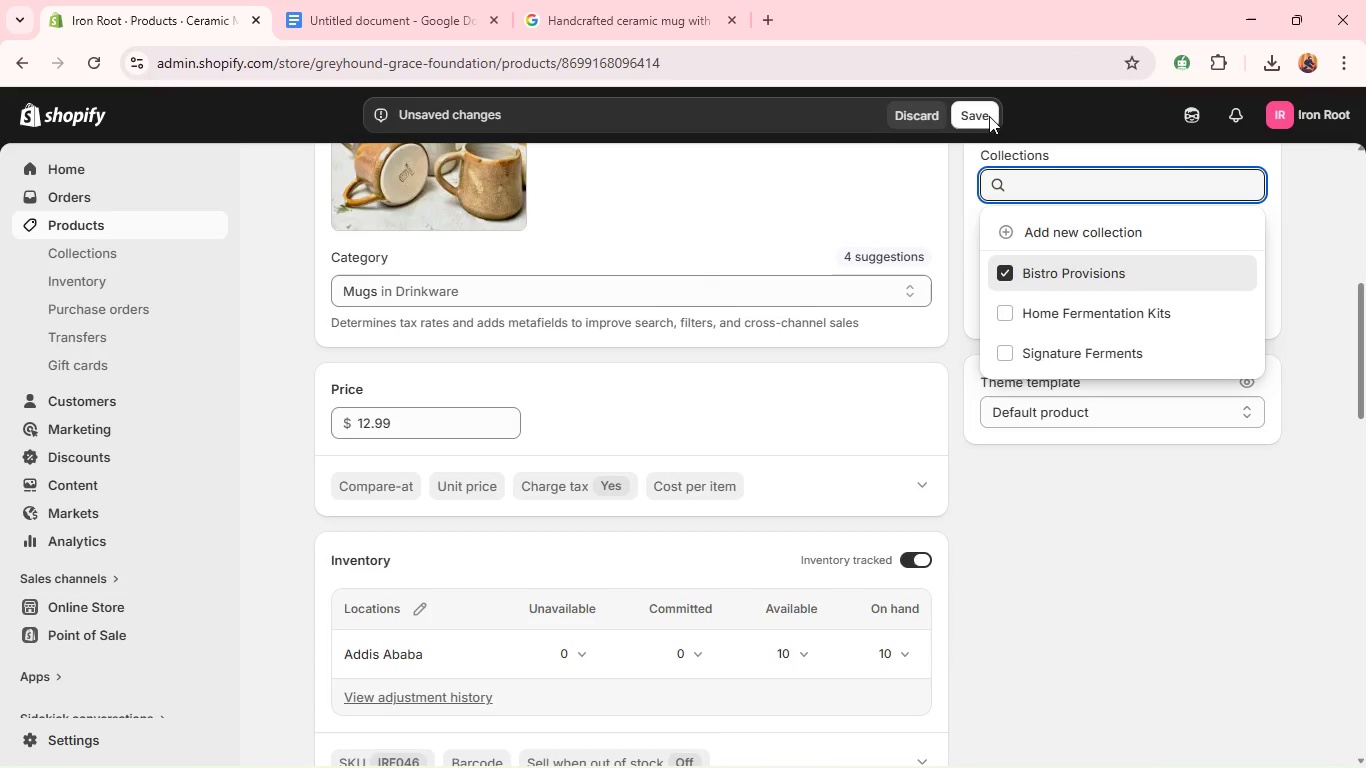 
left_click([988, 113])
 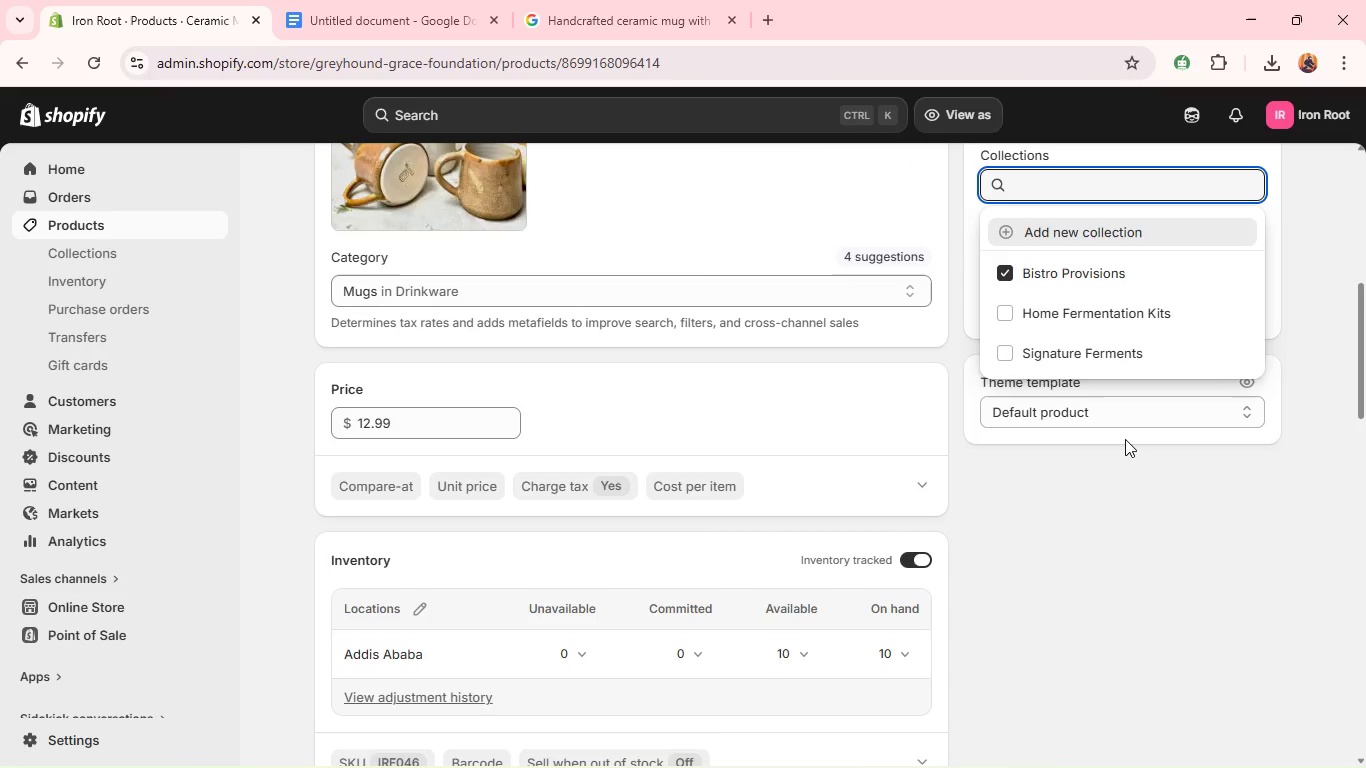 
wait(23.26)
 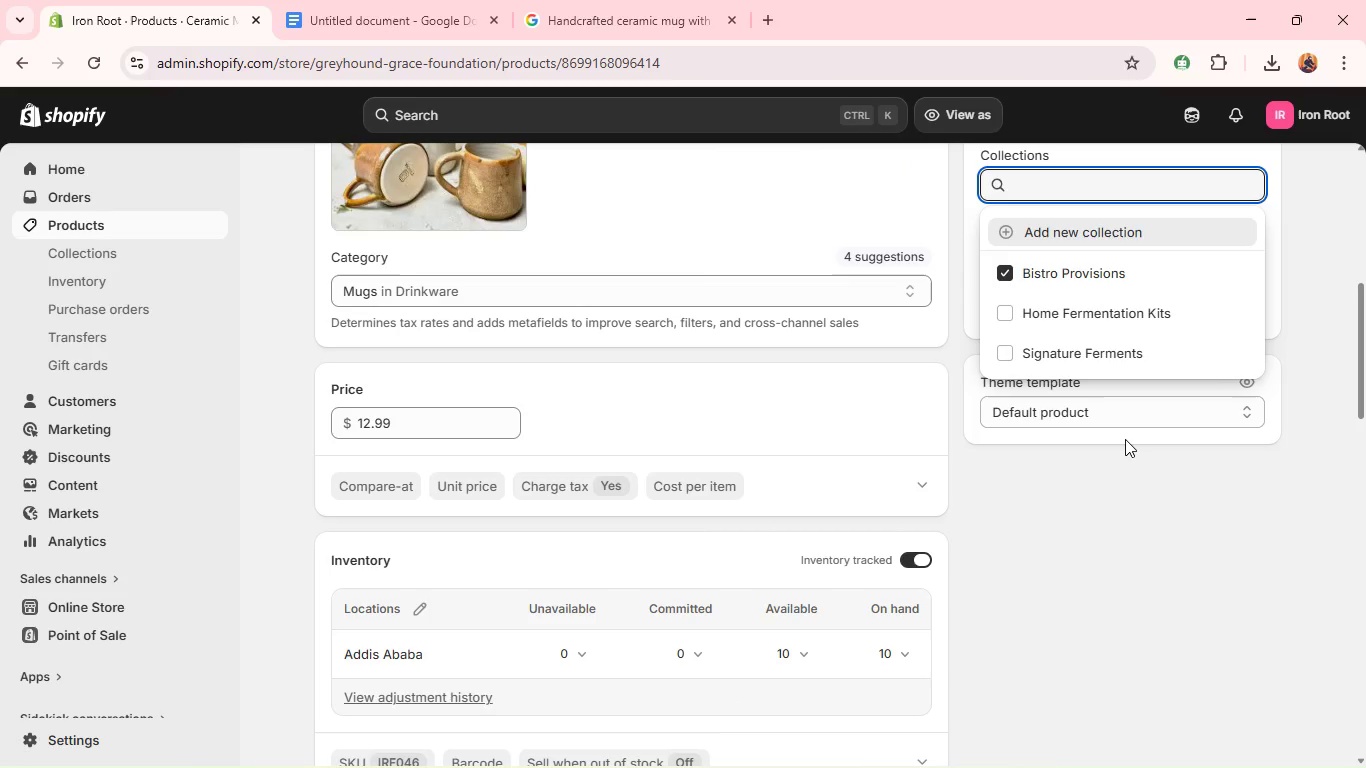 
left_click([169, 221])
 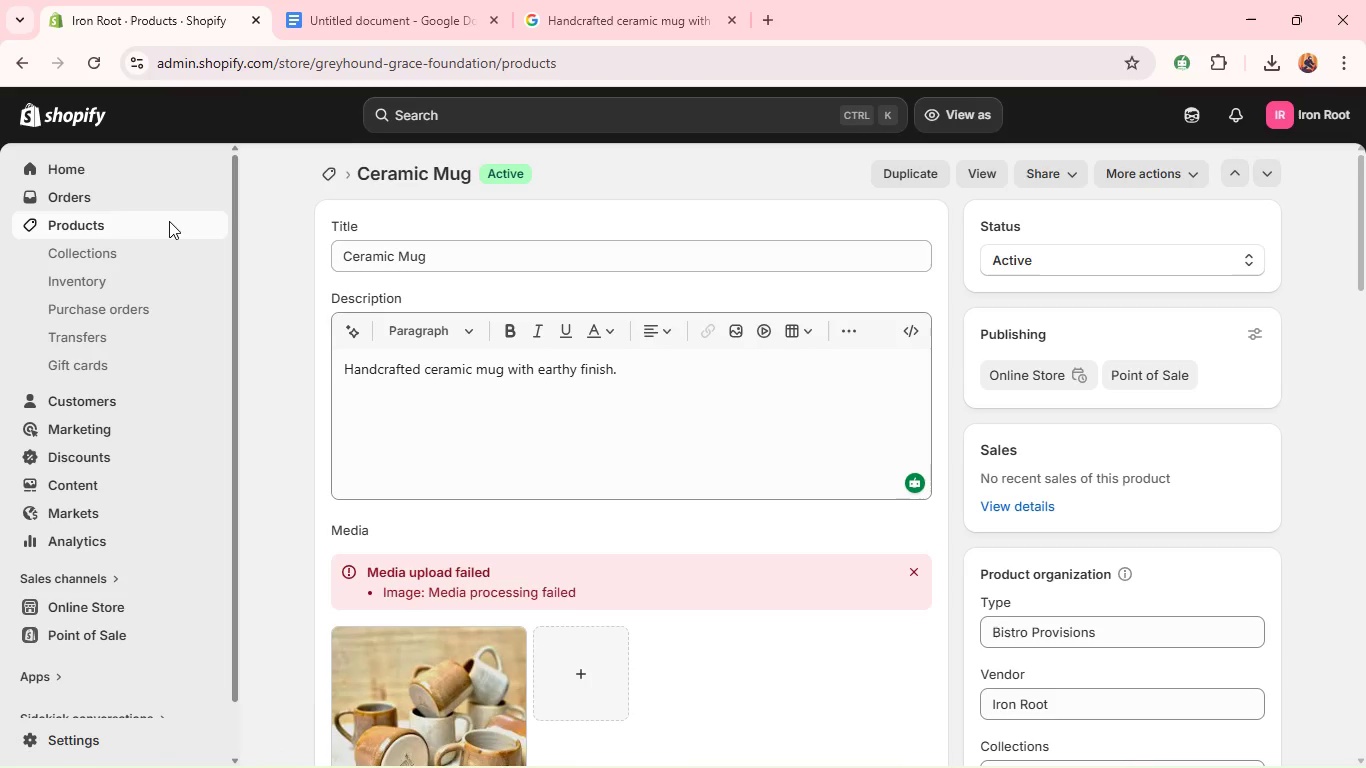 
wait(11.19)
 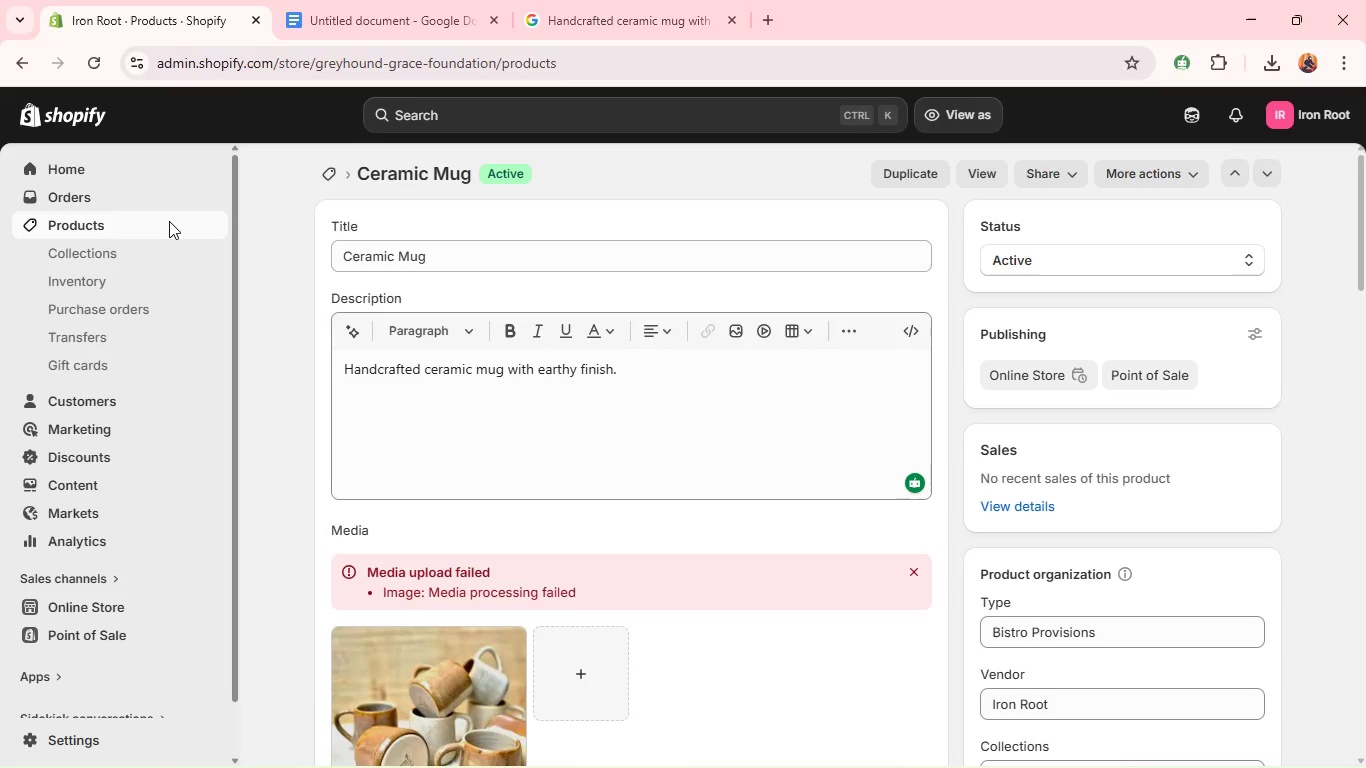 
left_click([406, 459])
 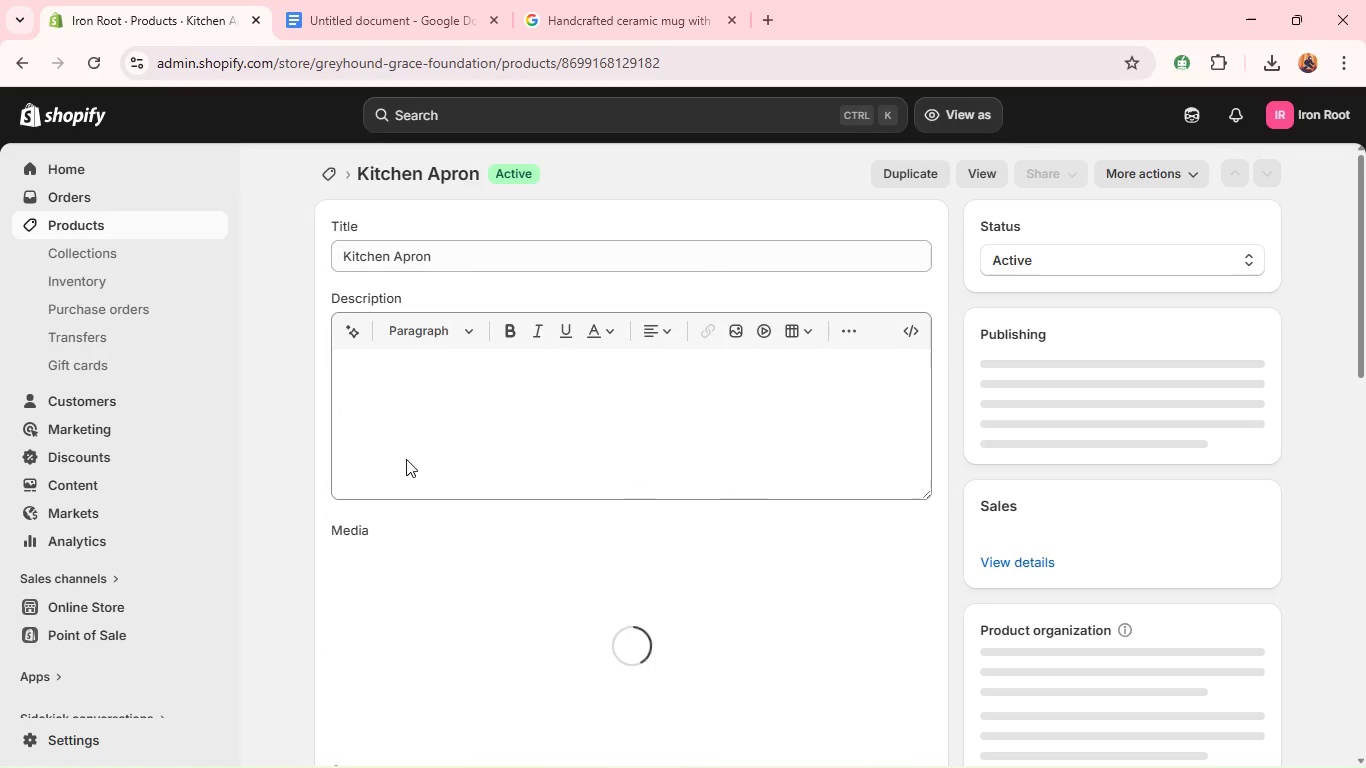 
wait(11.31)
 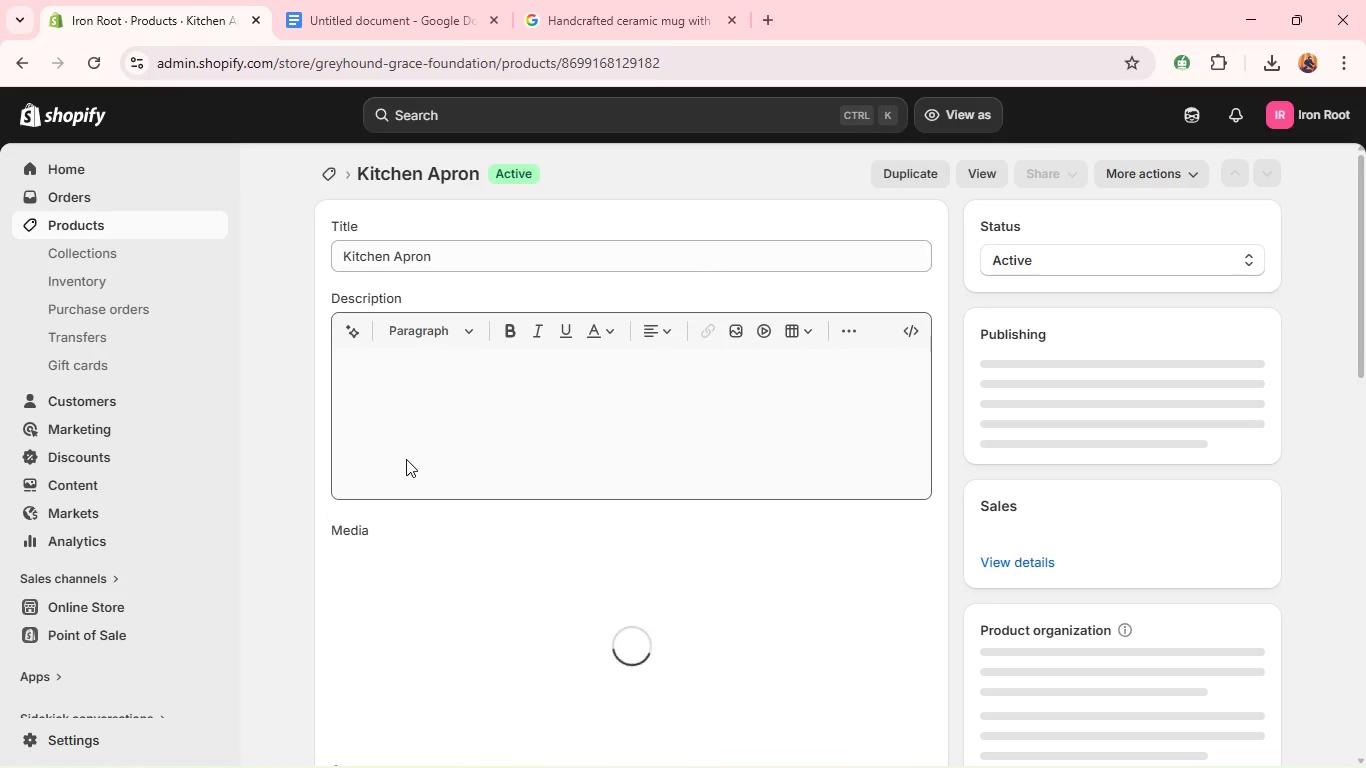 
key(Control+A)
 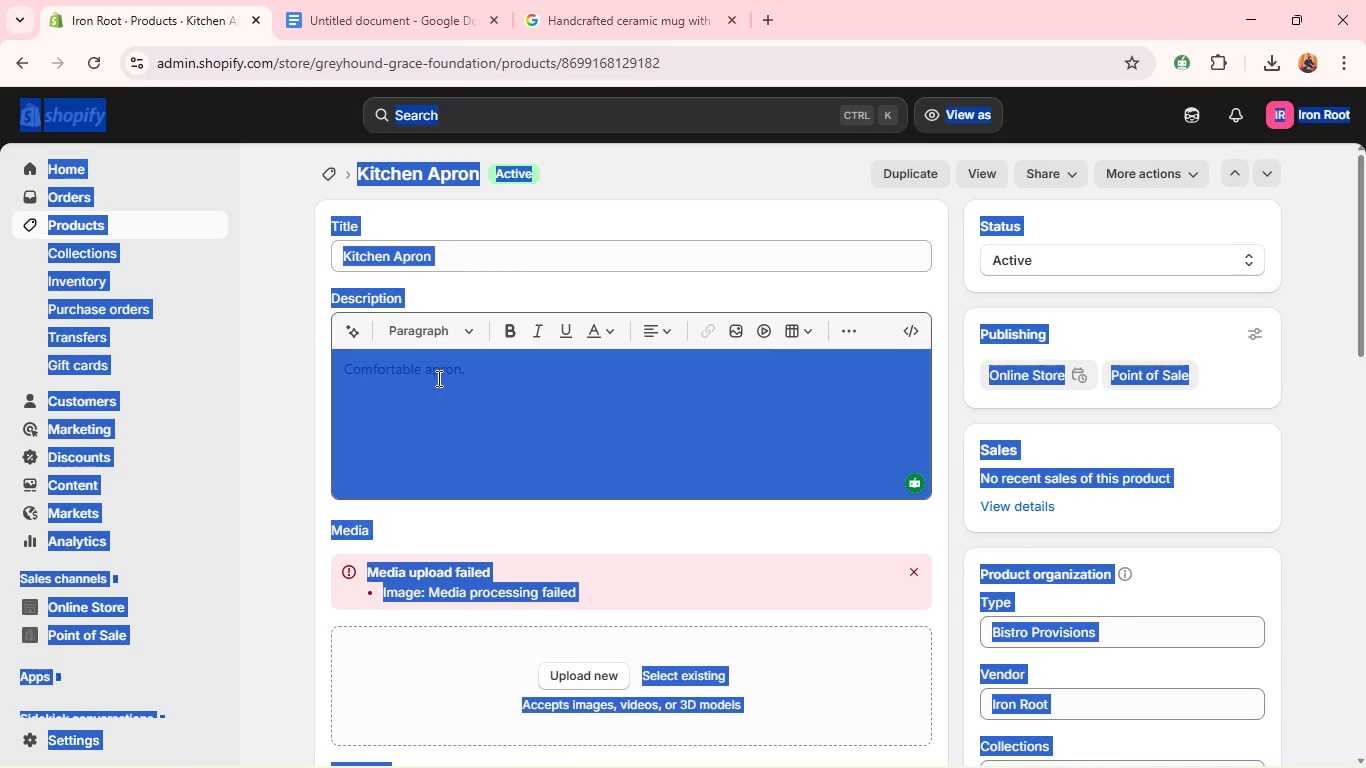 
left_click([437, 378])
 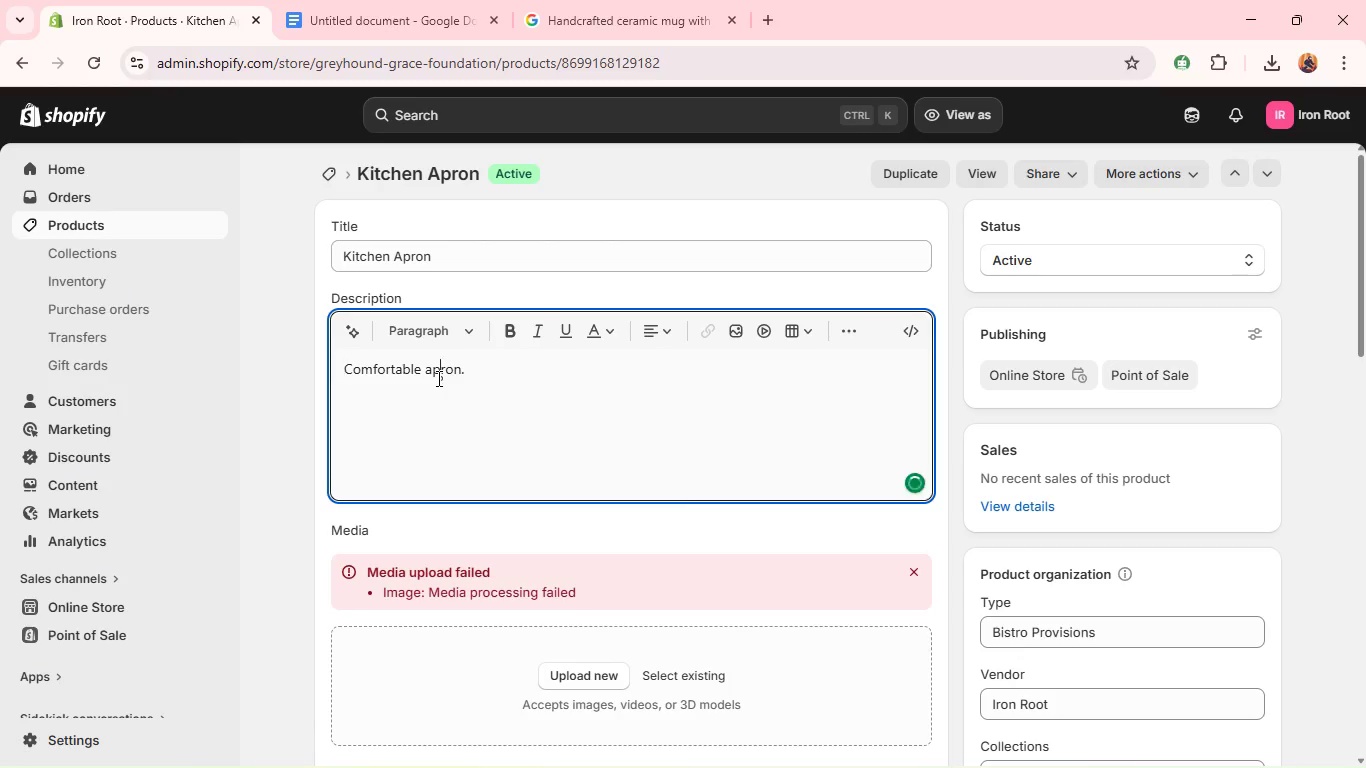 
hold_key(key=ControlLeft, duration=0.38)
 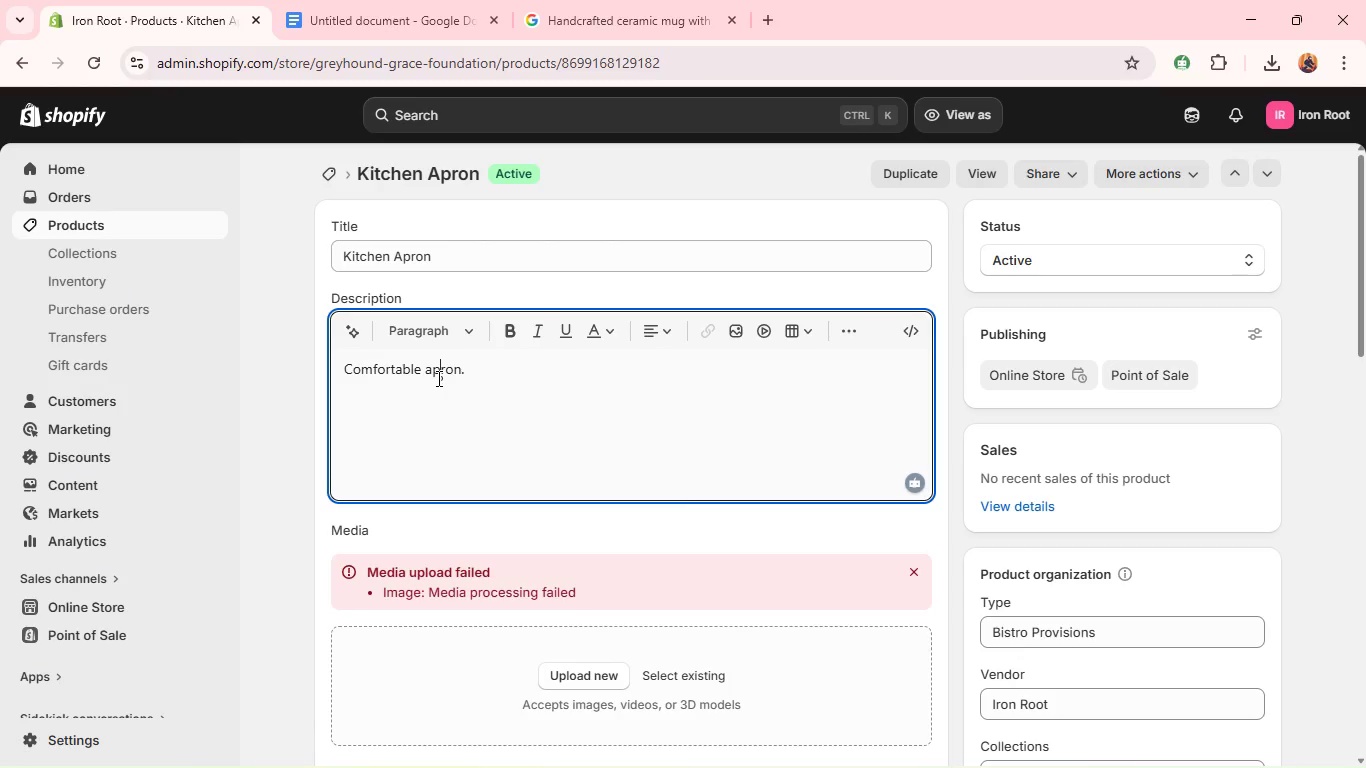 
type(aDurable apron designed for everyday cooking. )
 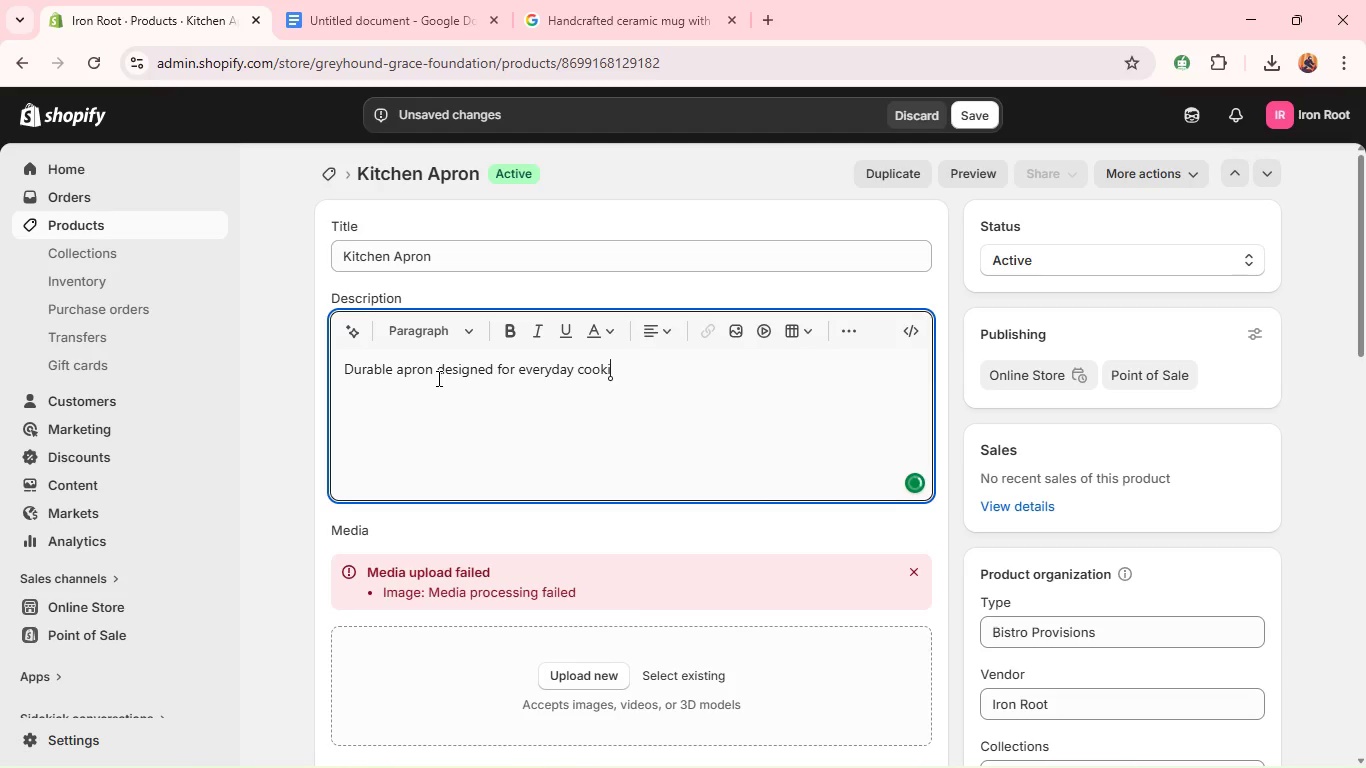 
left_click([428, 18])
 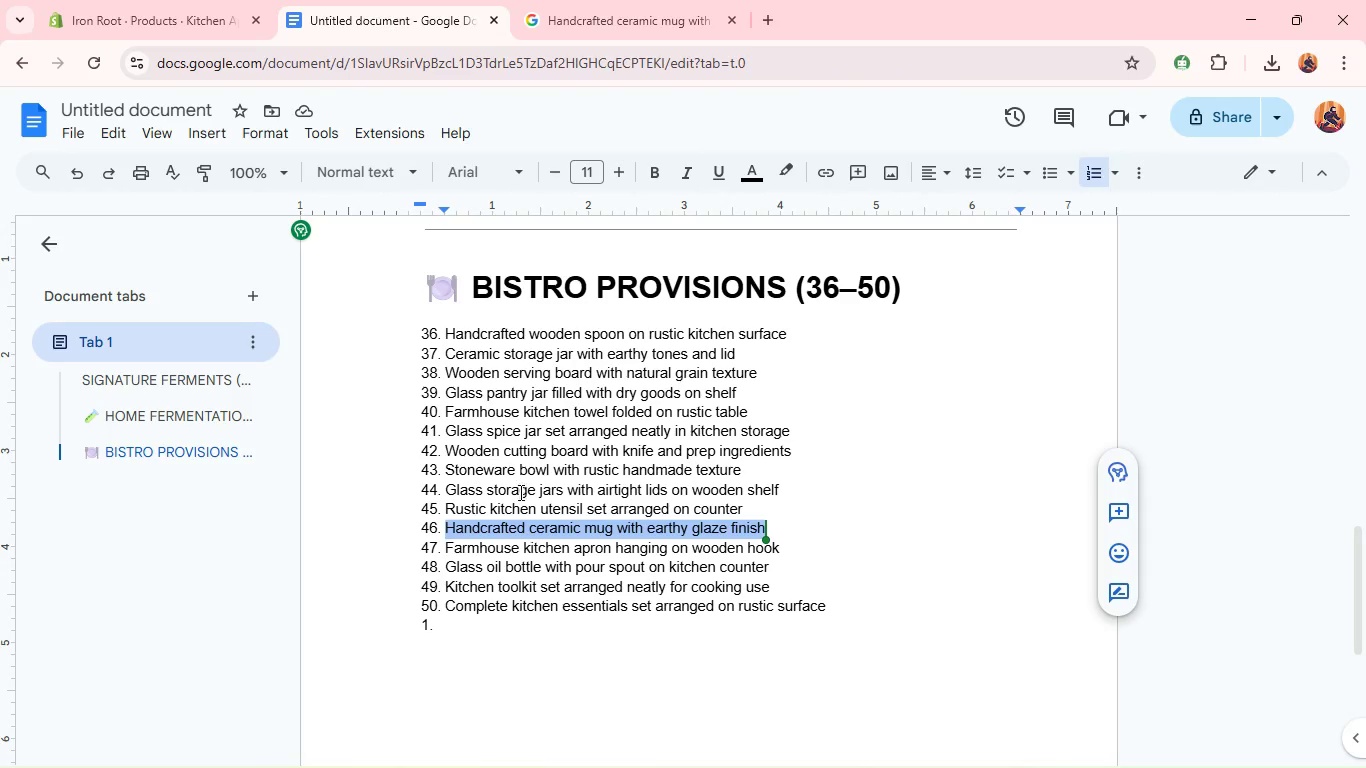 
double_click([501, 547])
 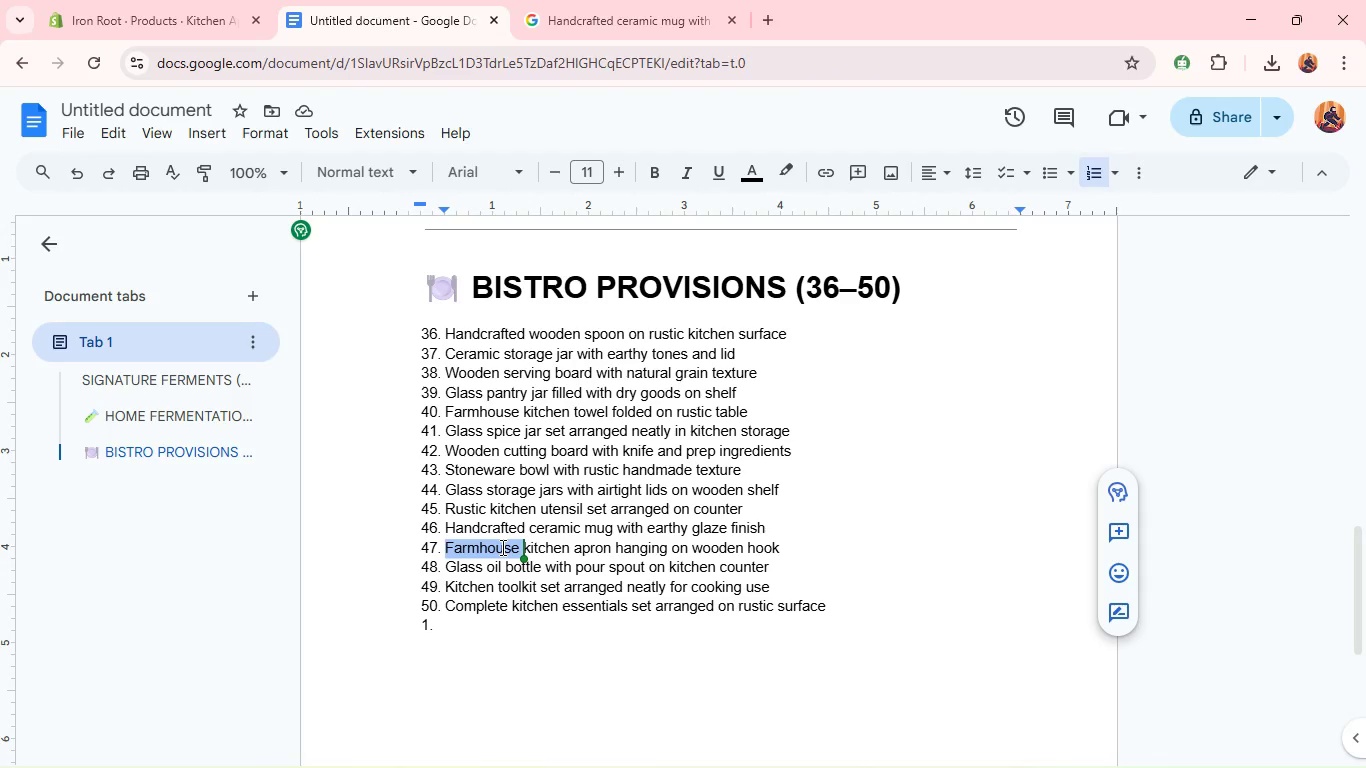 
triple_click([501, 547])
 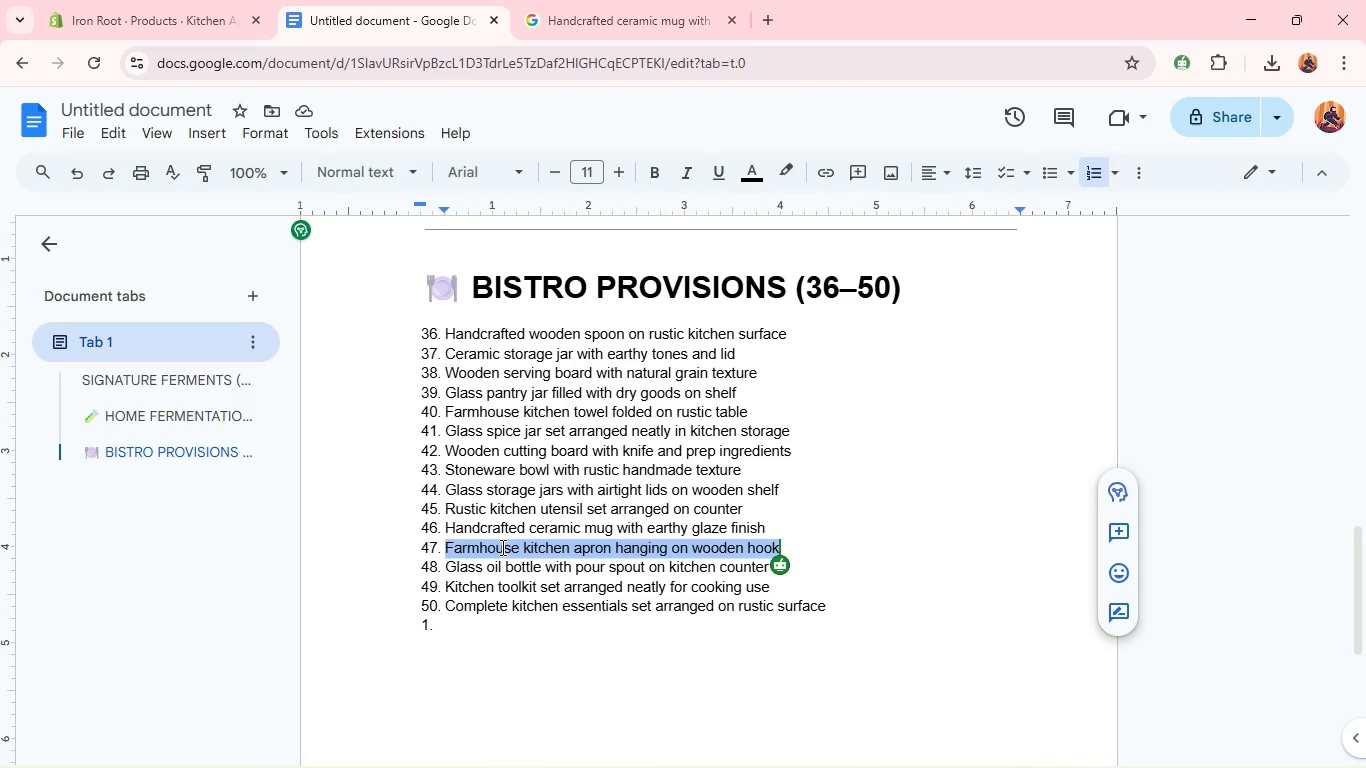 
key(Control+C)
 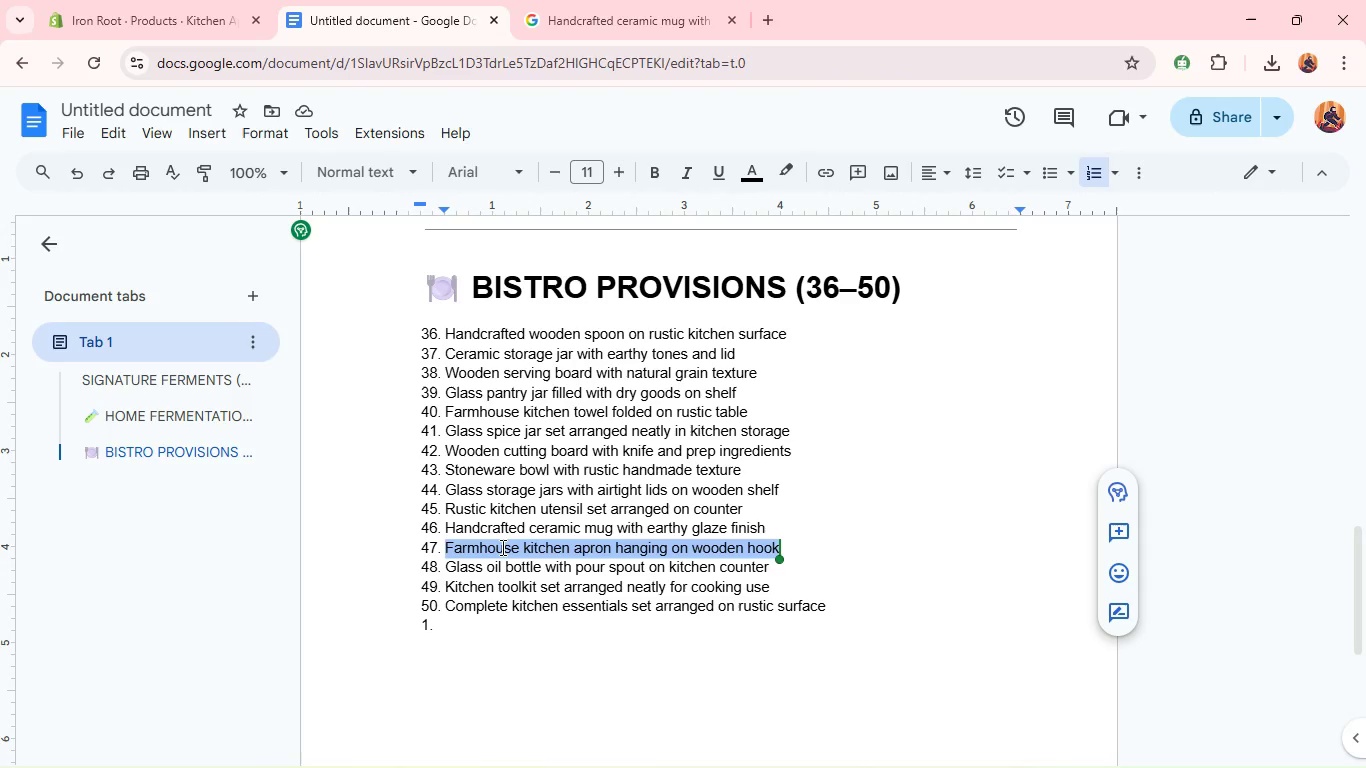 
key(Control+C)
 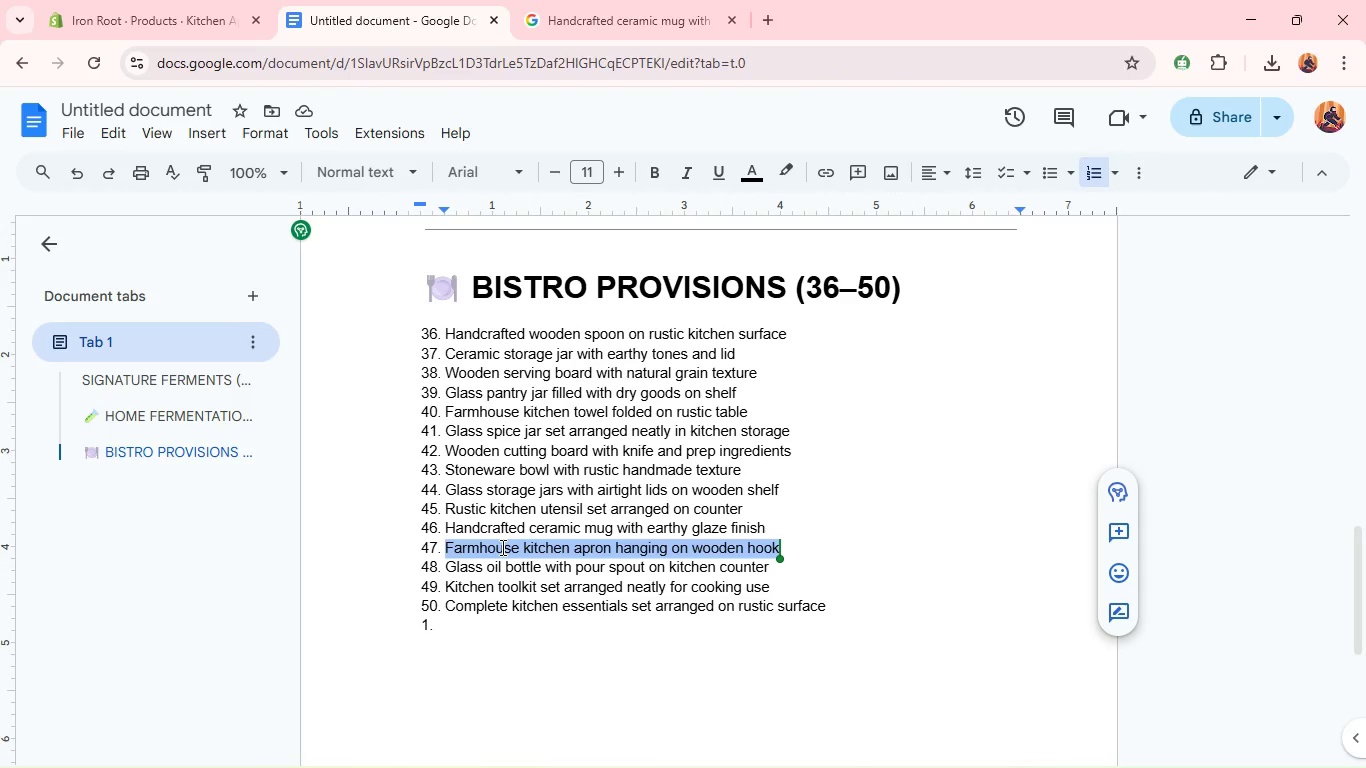 
key(Control+C)
 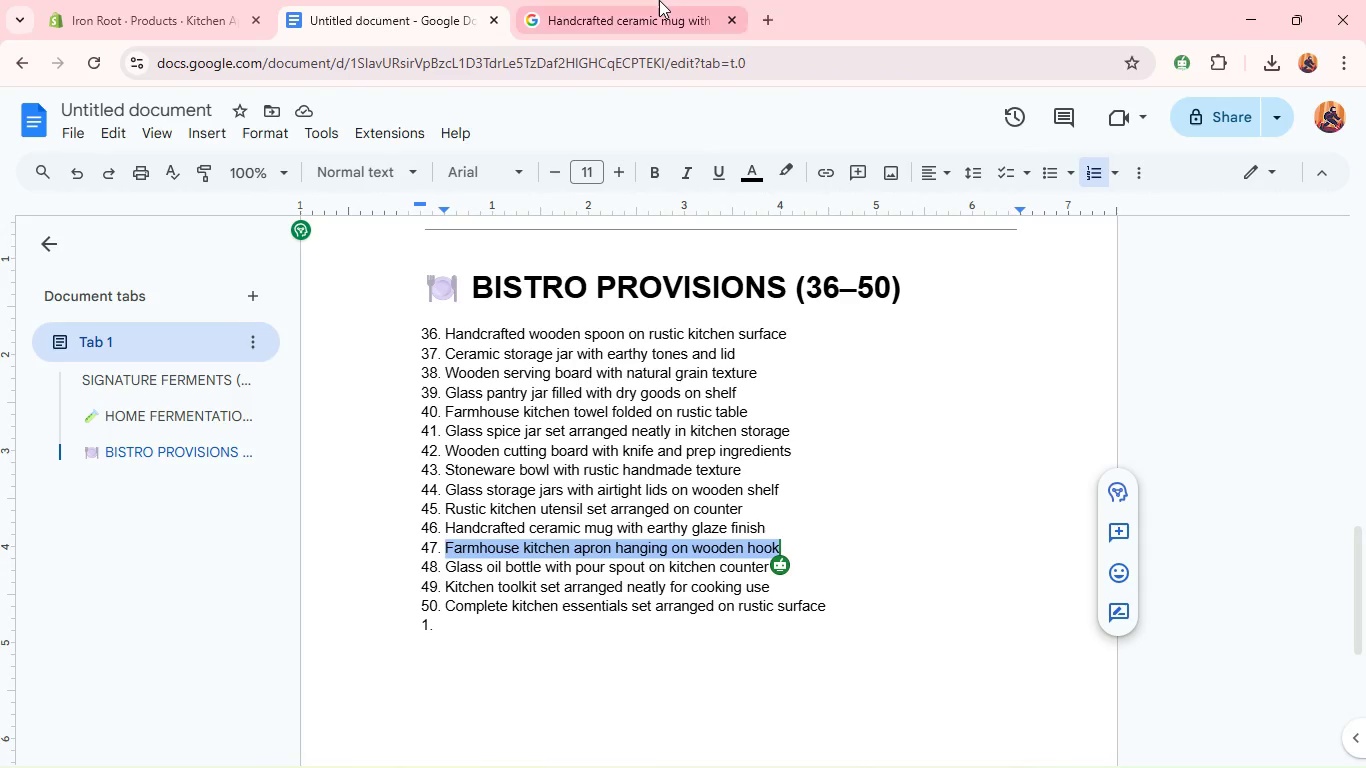 
left_click([656, 0])
 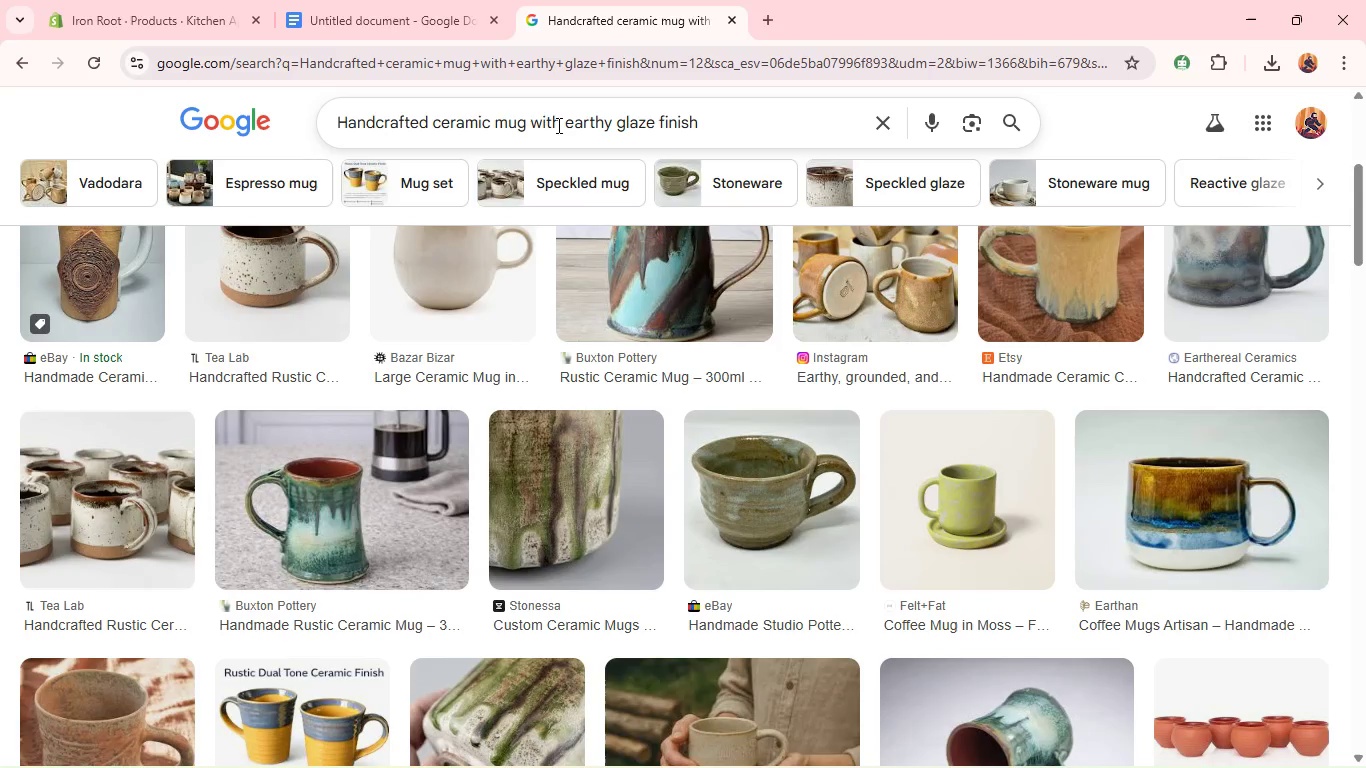 
left_click([556, 126])
 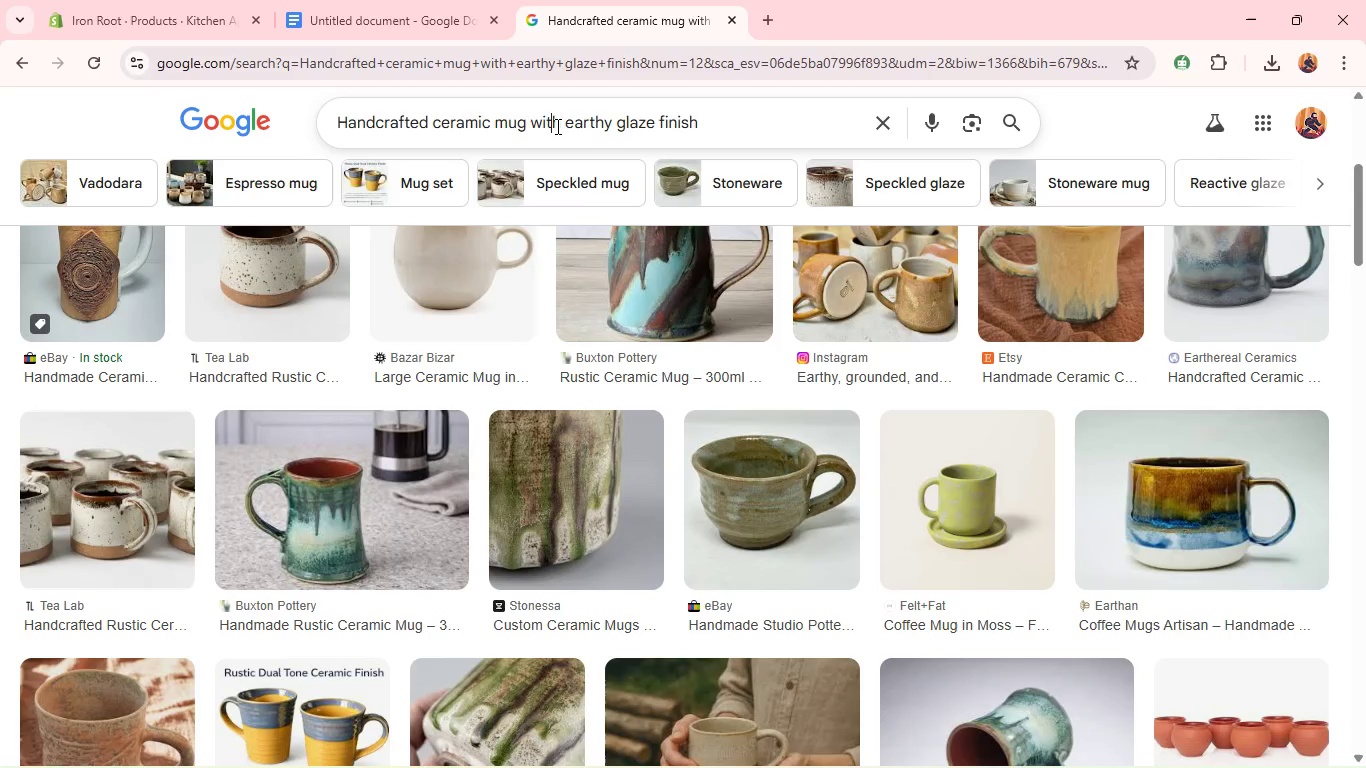 
key(Control+A)
 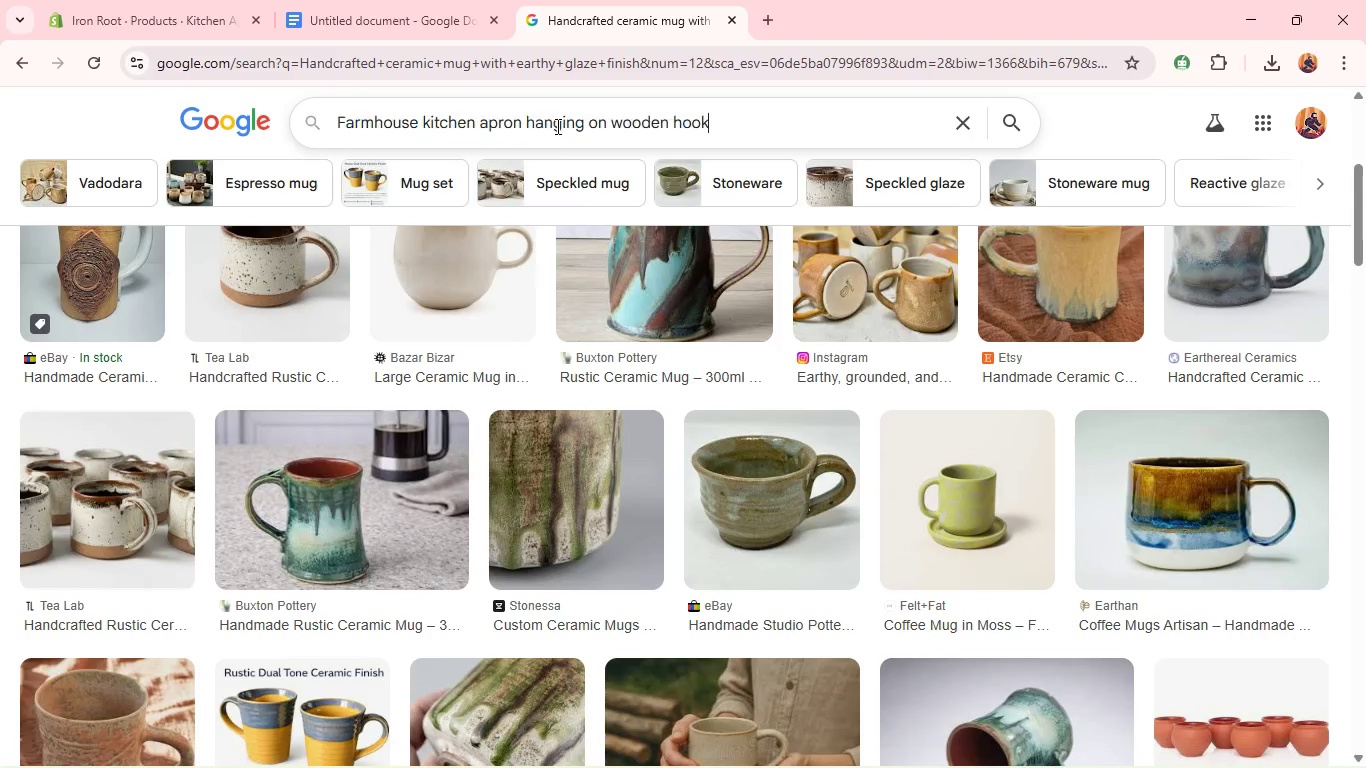 
key(Control+V)
 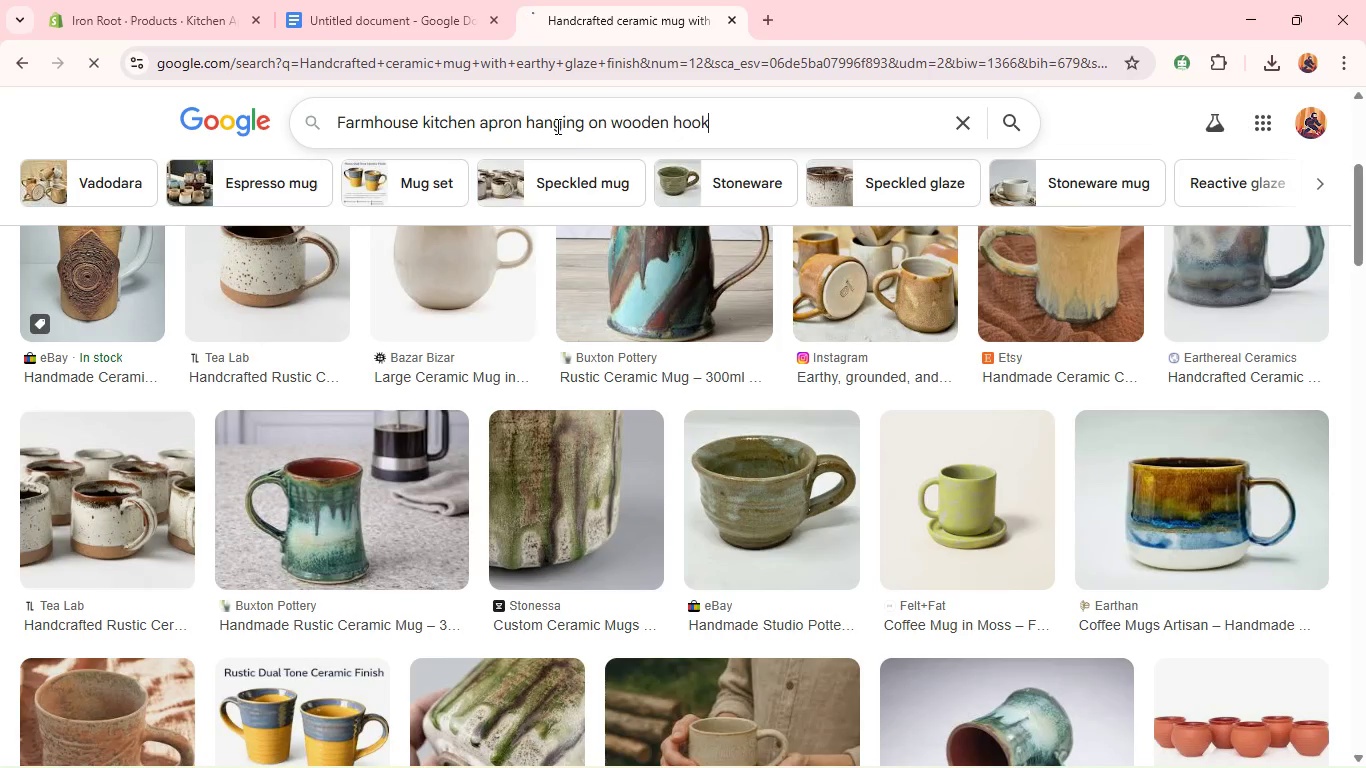 
key(Enter)
 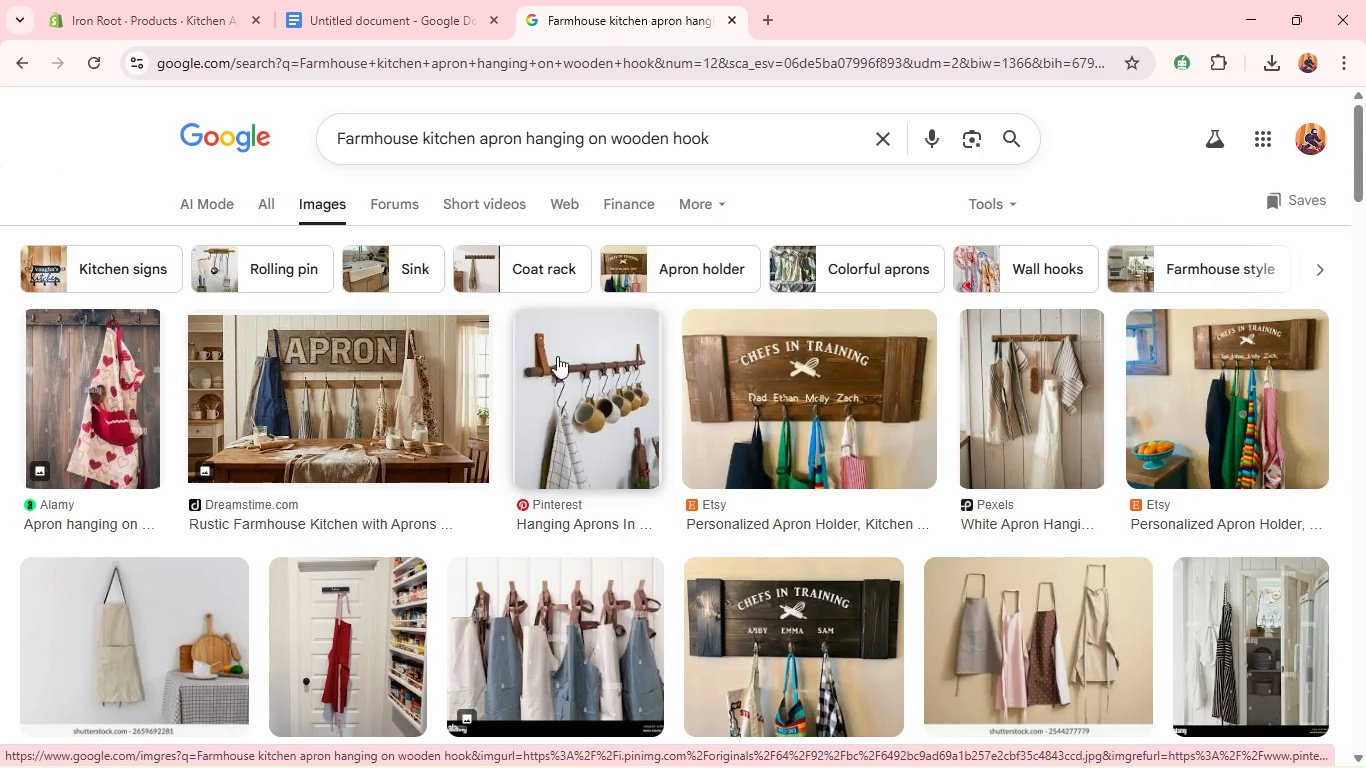 
wait(19.24)
 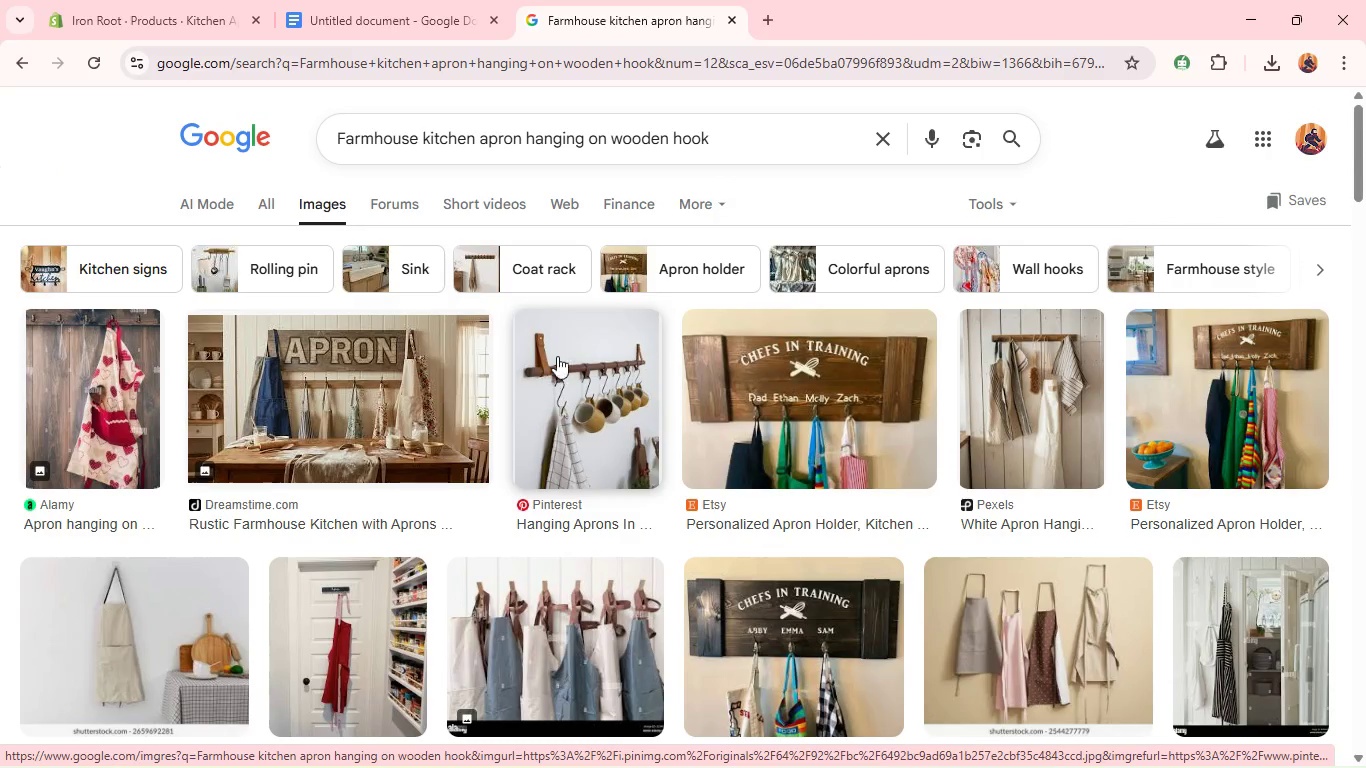 
right_click([560, 358])
 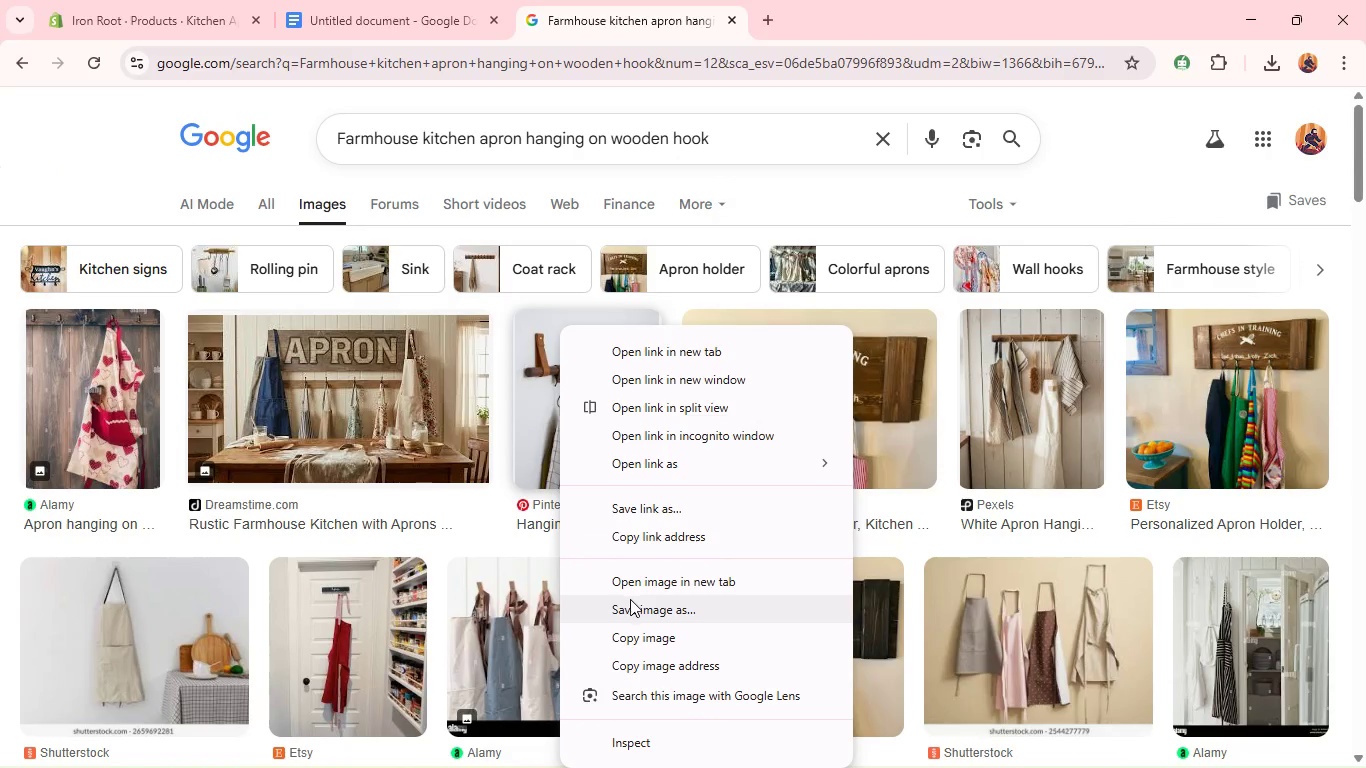 
left_click([631, 606])
 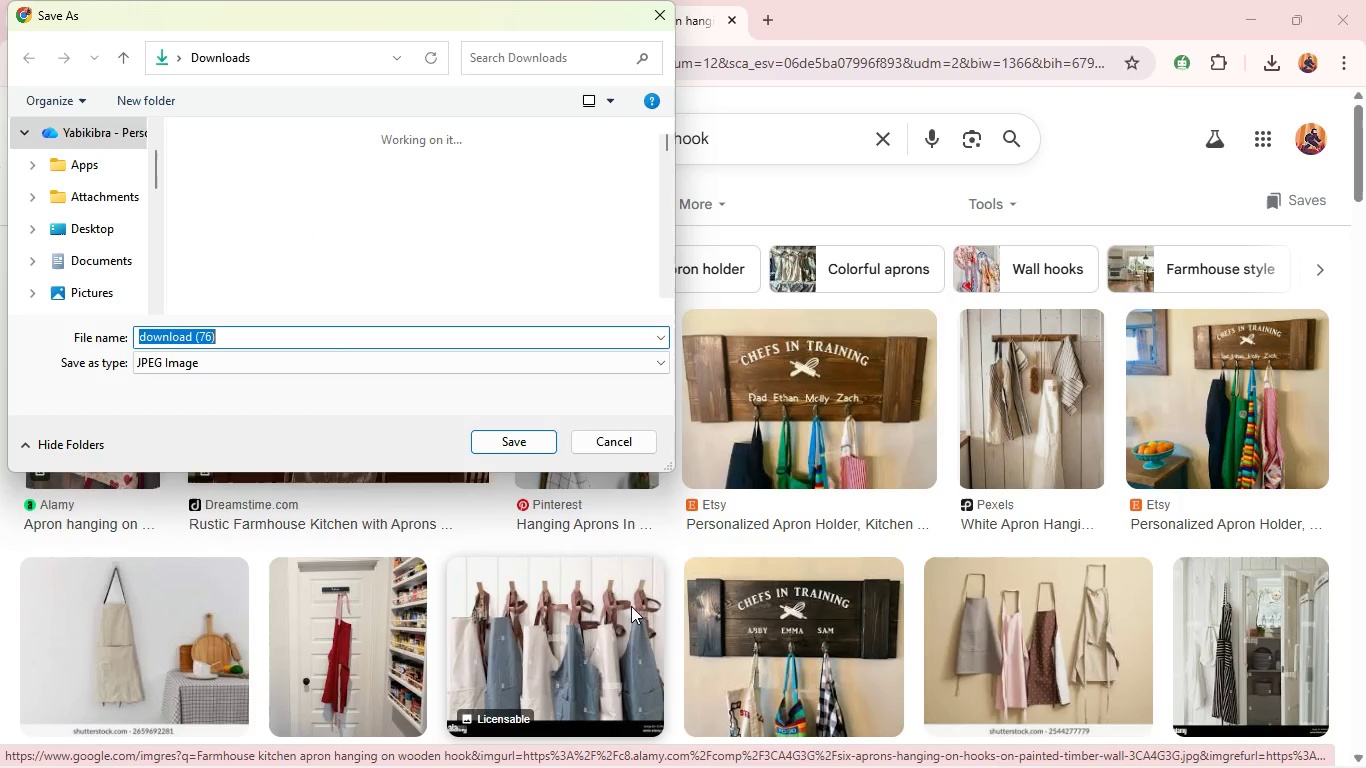 
key(Enter)
 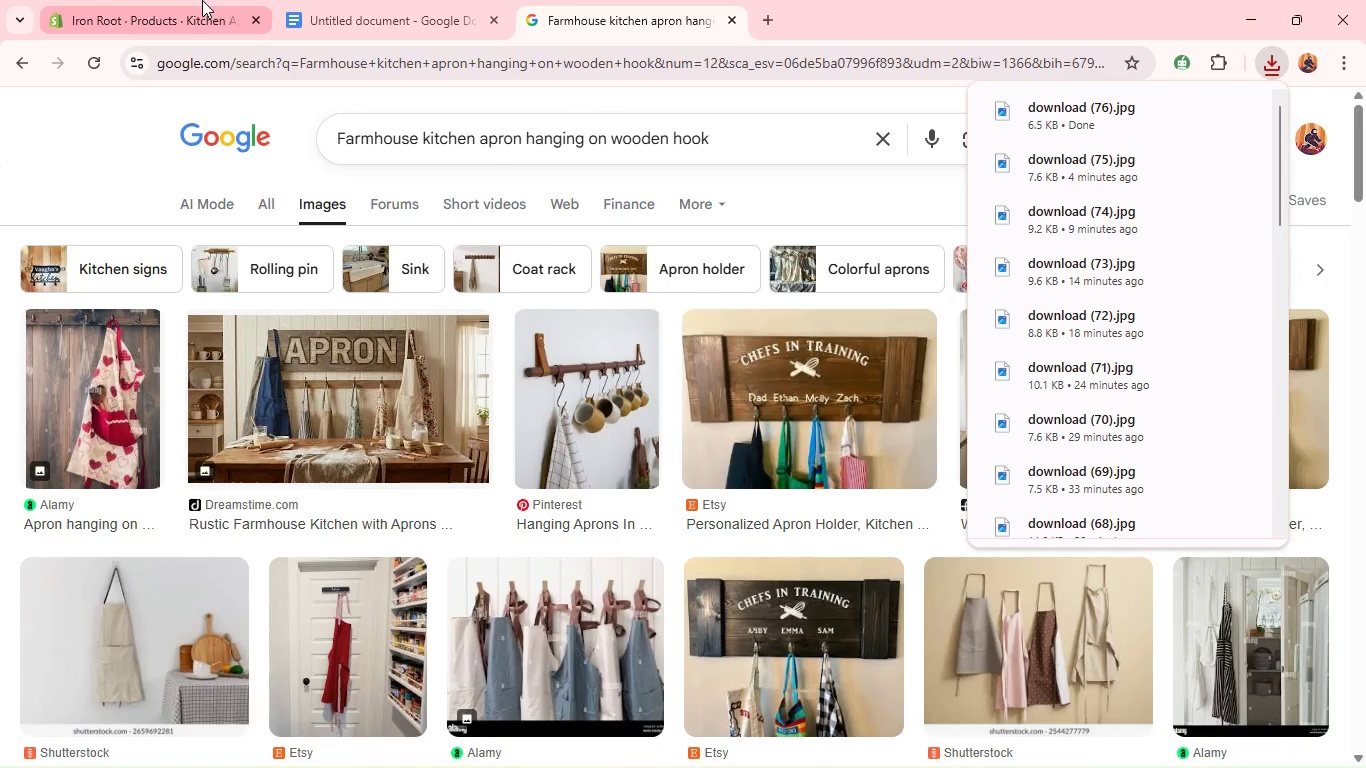 
left_click([197, 6])
 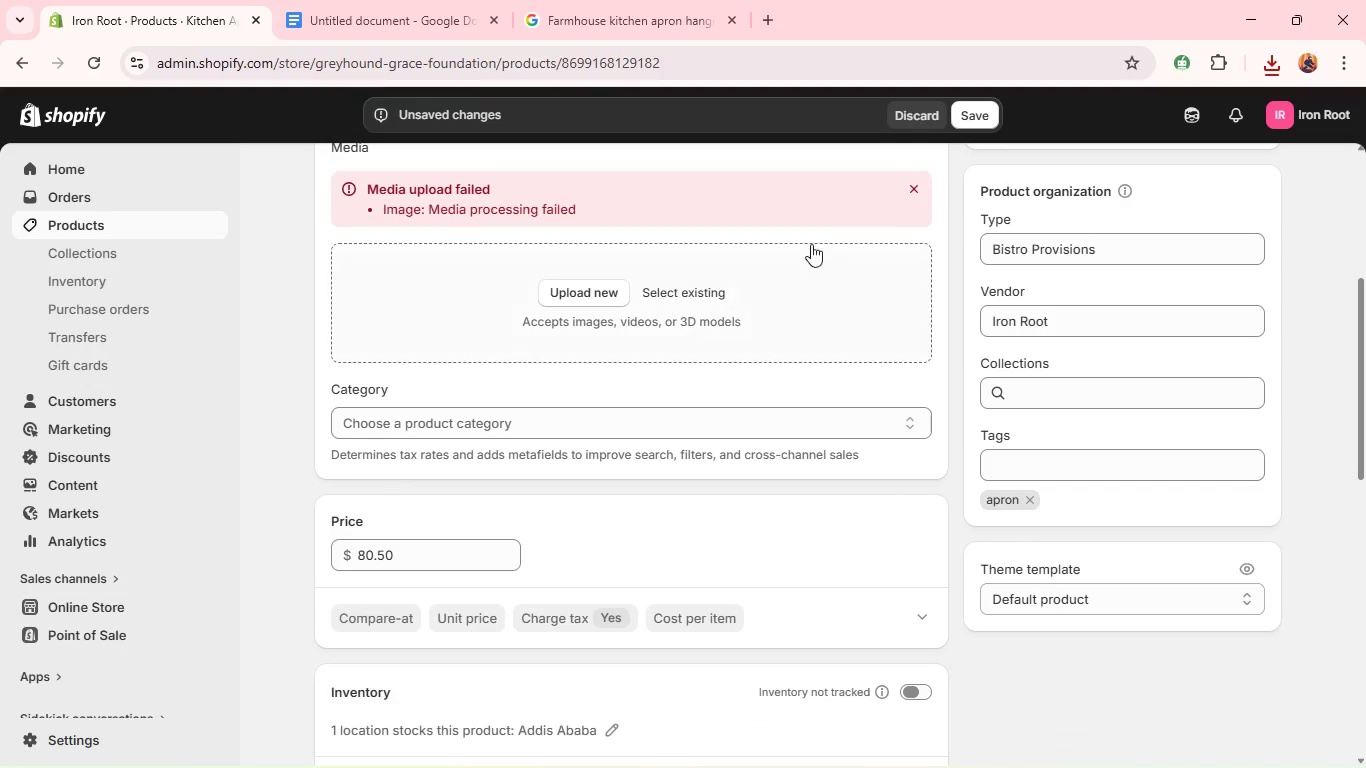 
wait(6.14)
 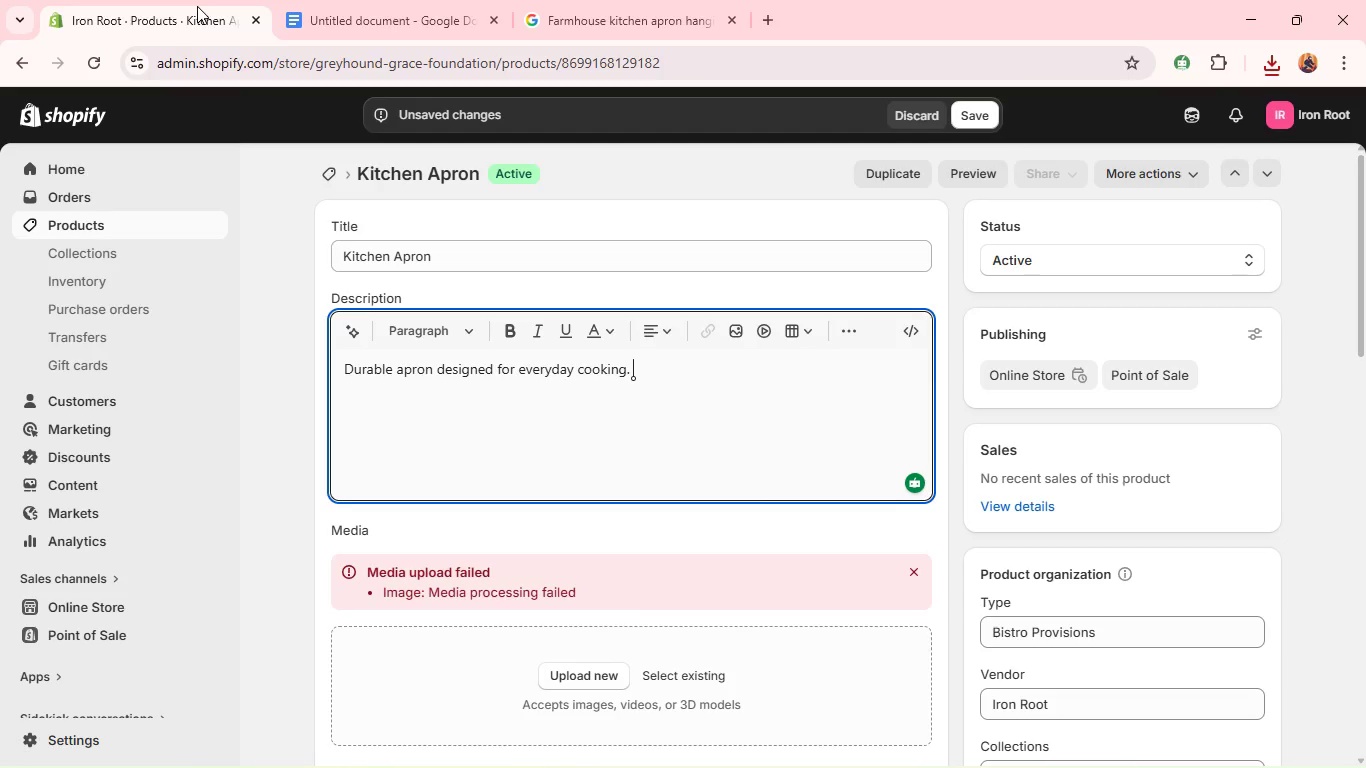 
left_click([968, 118])
 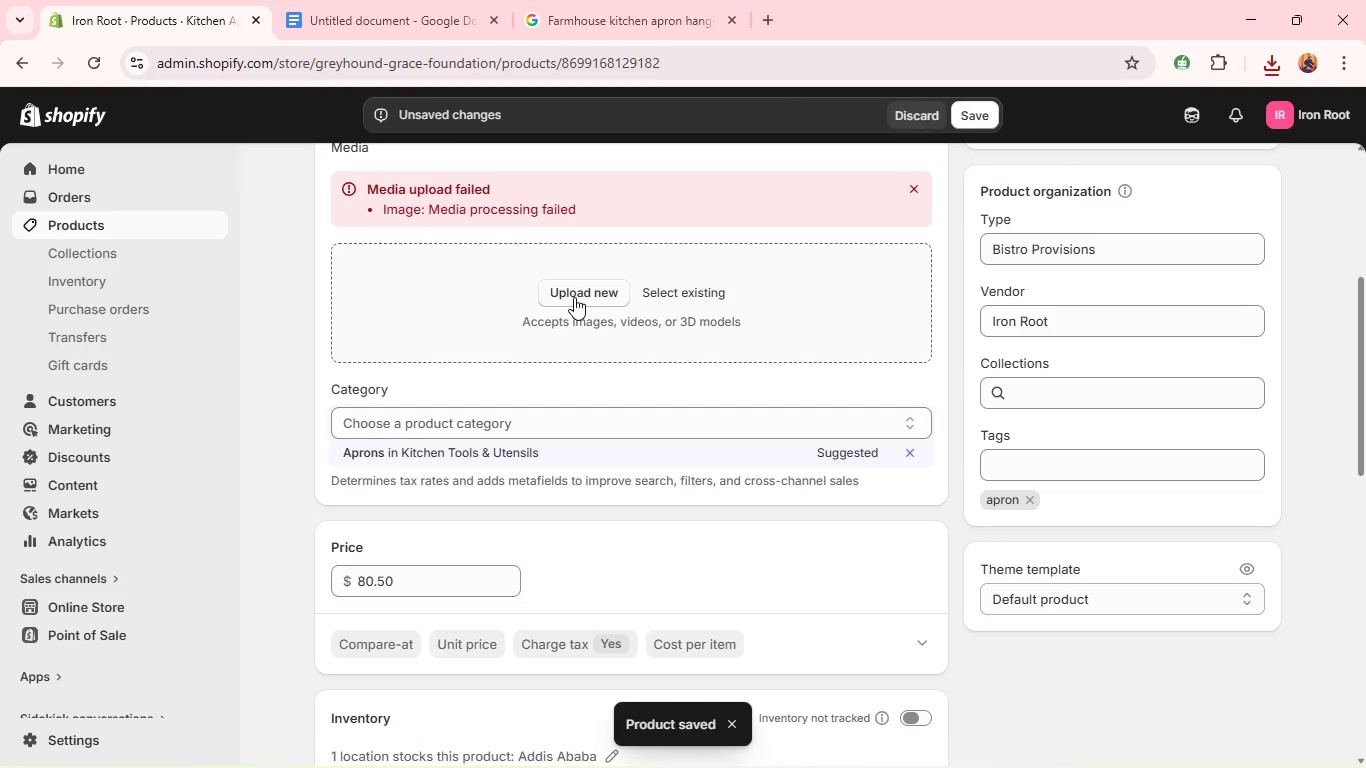 
wait(13.97)
 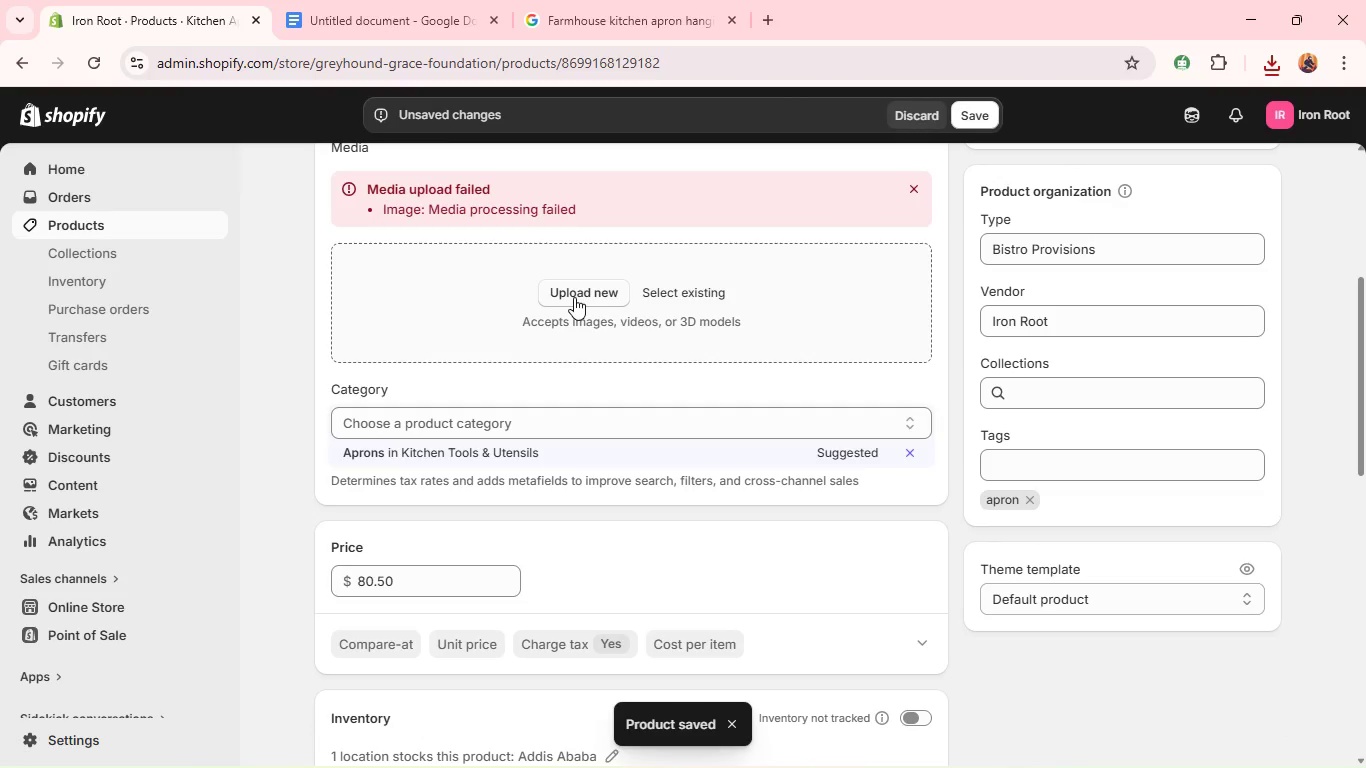 
left_click([574, 297])
 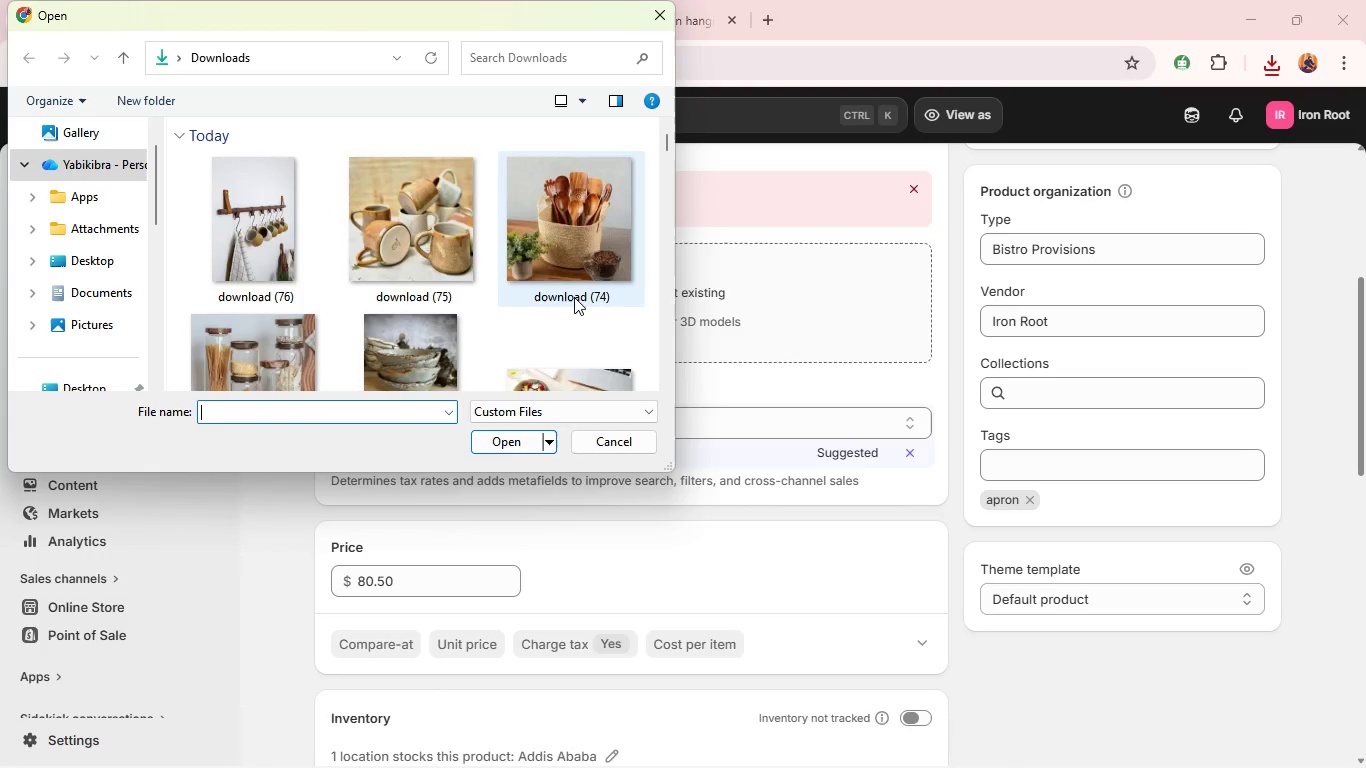 
left_click([223, 243])
 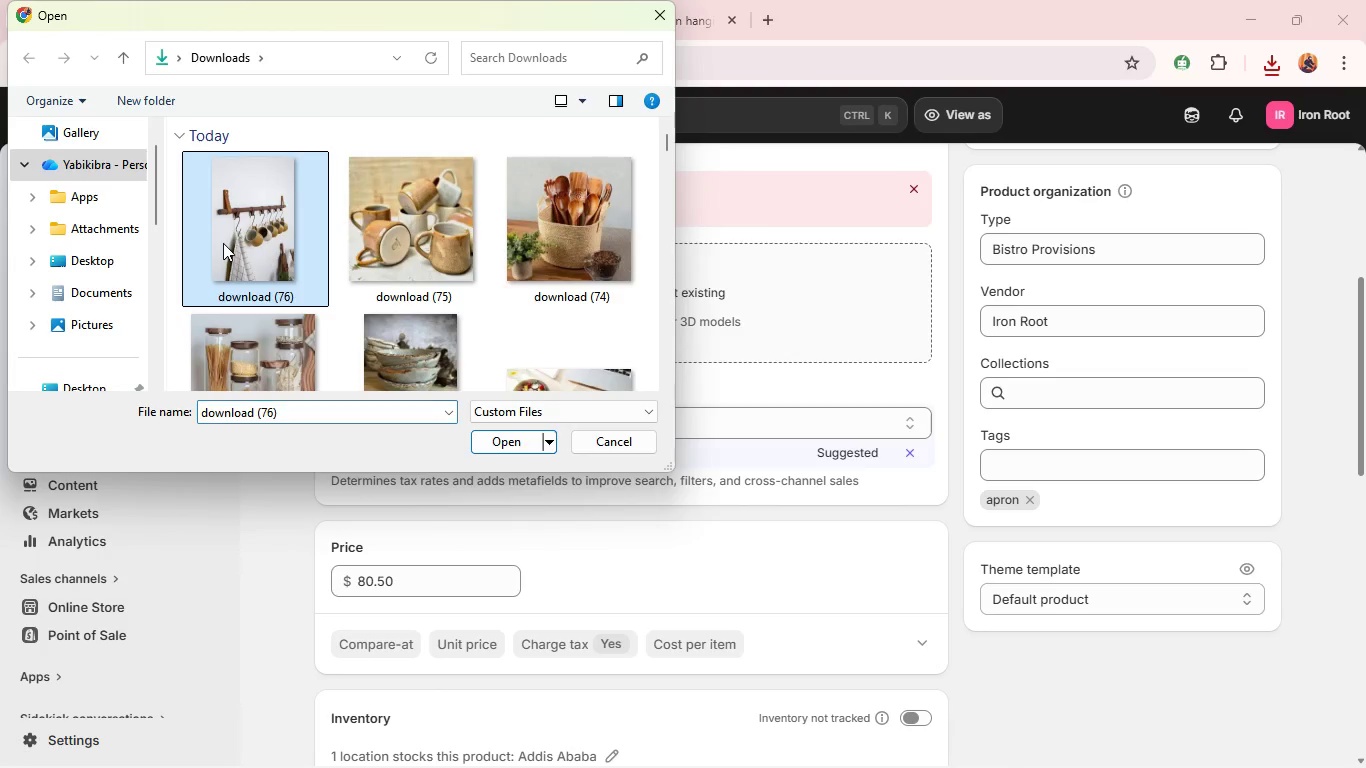 
key(Enter)
 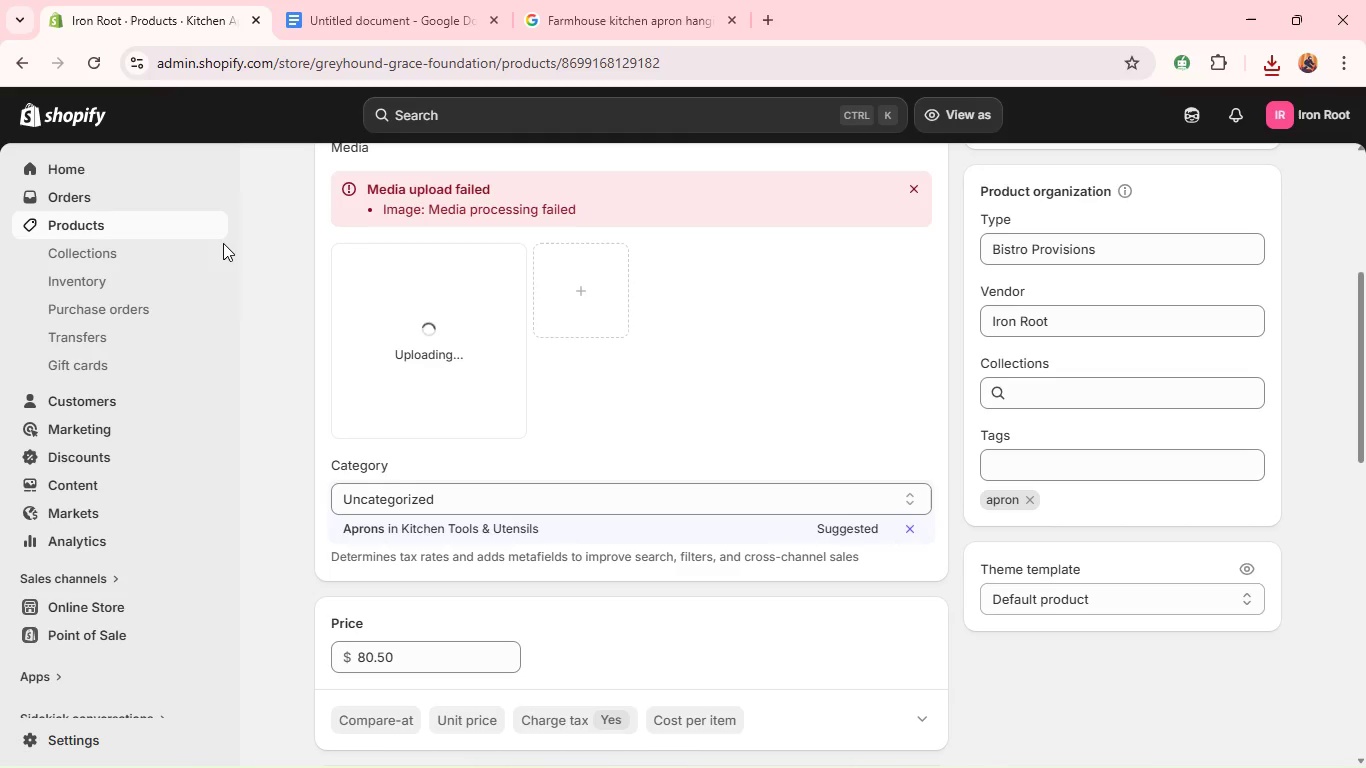 
wait(8.12)
 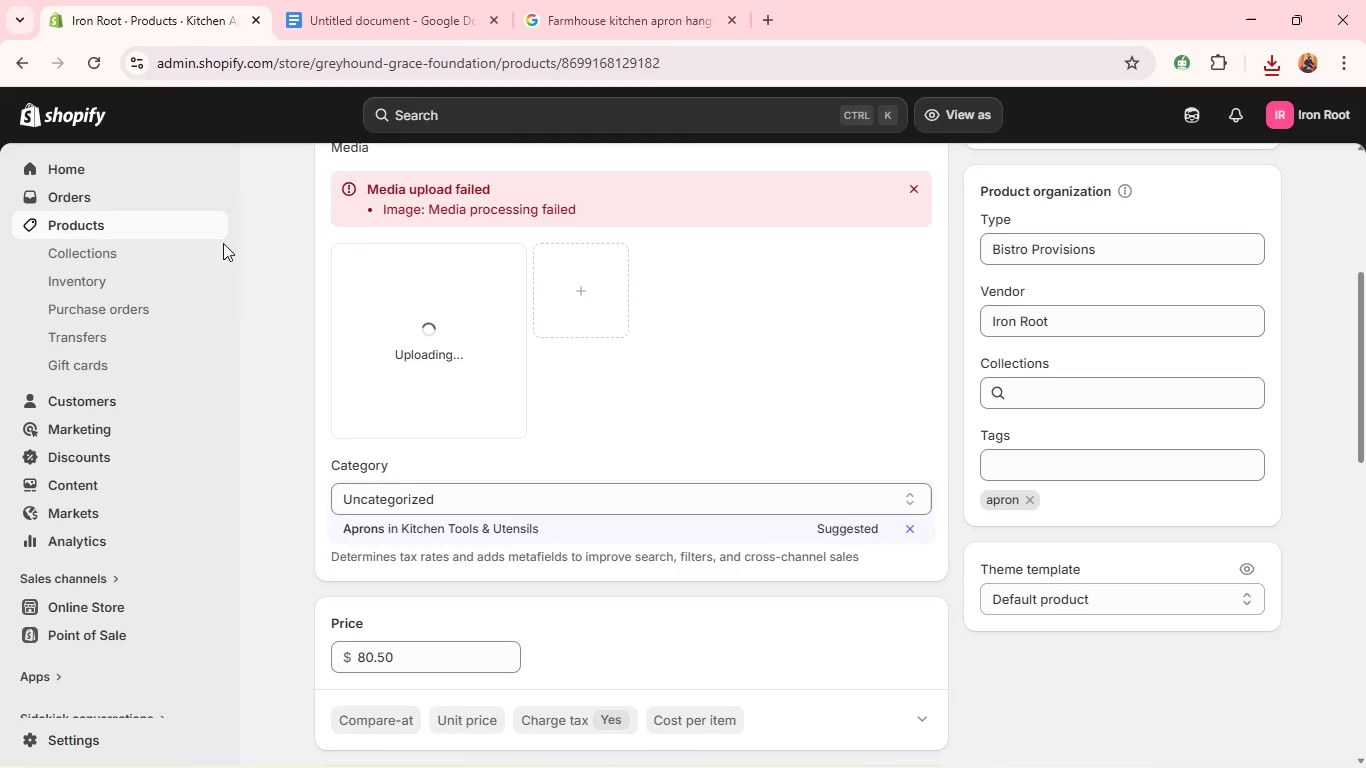 
left_click([980, 111])
 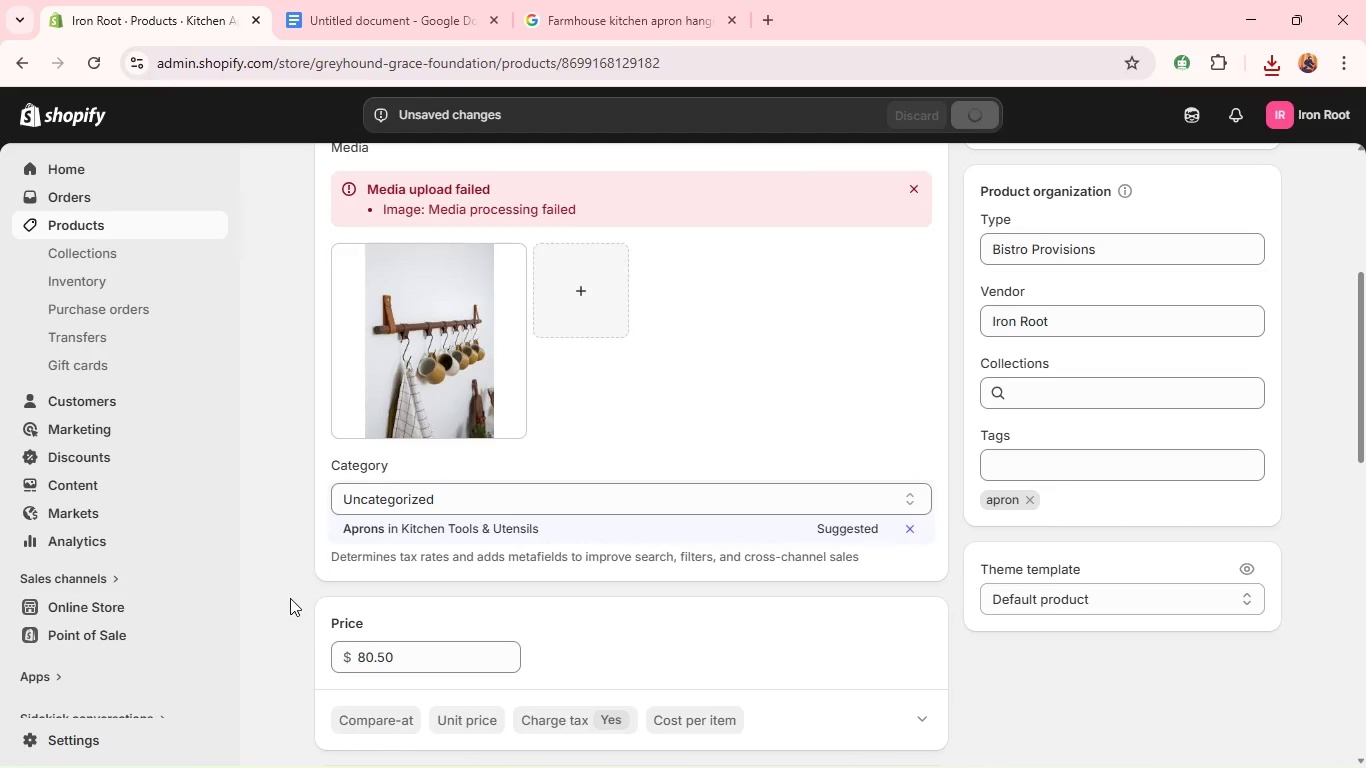 
left_click([389, 525])
 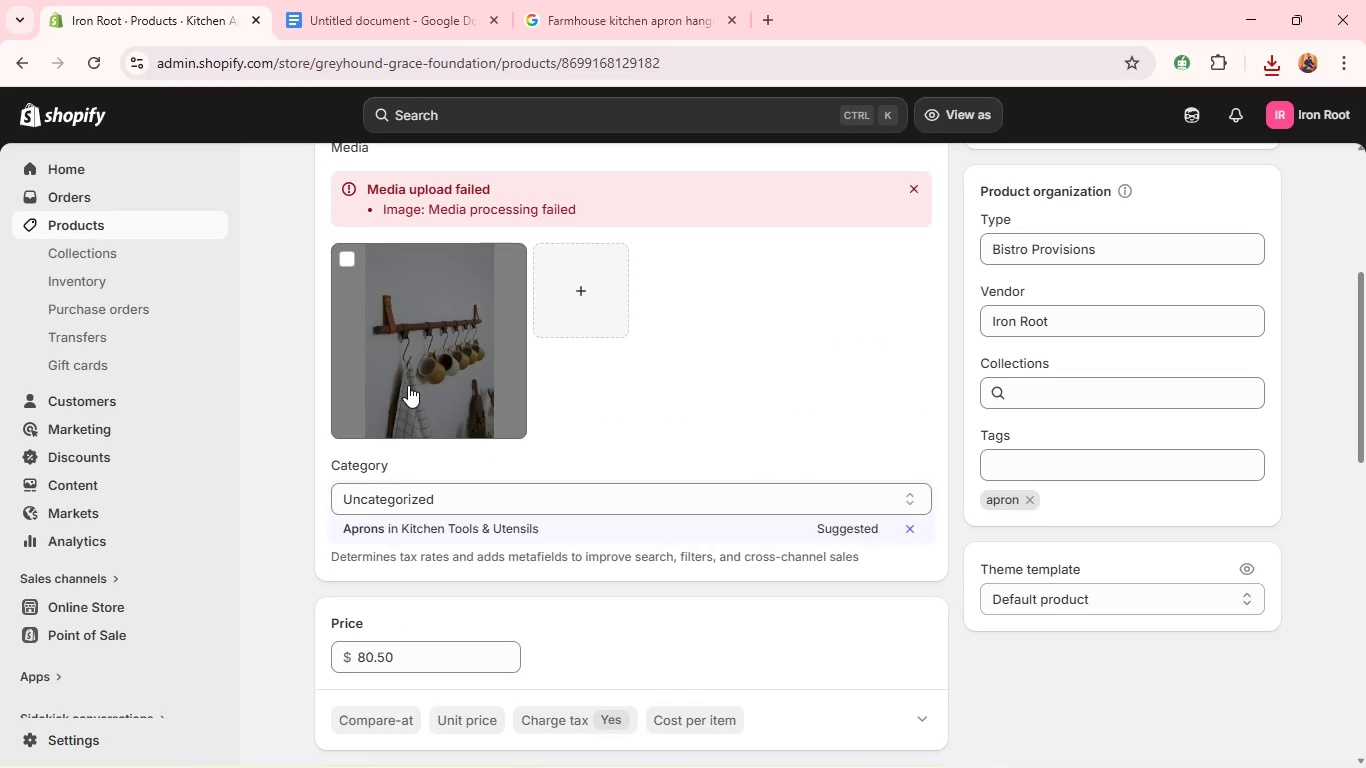 
wait(18.61)
 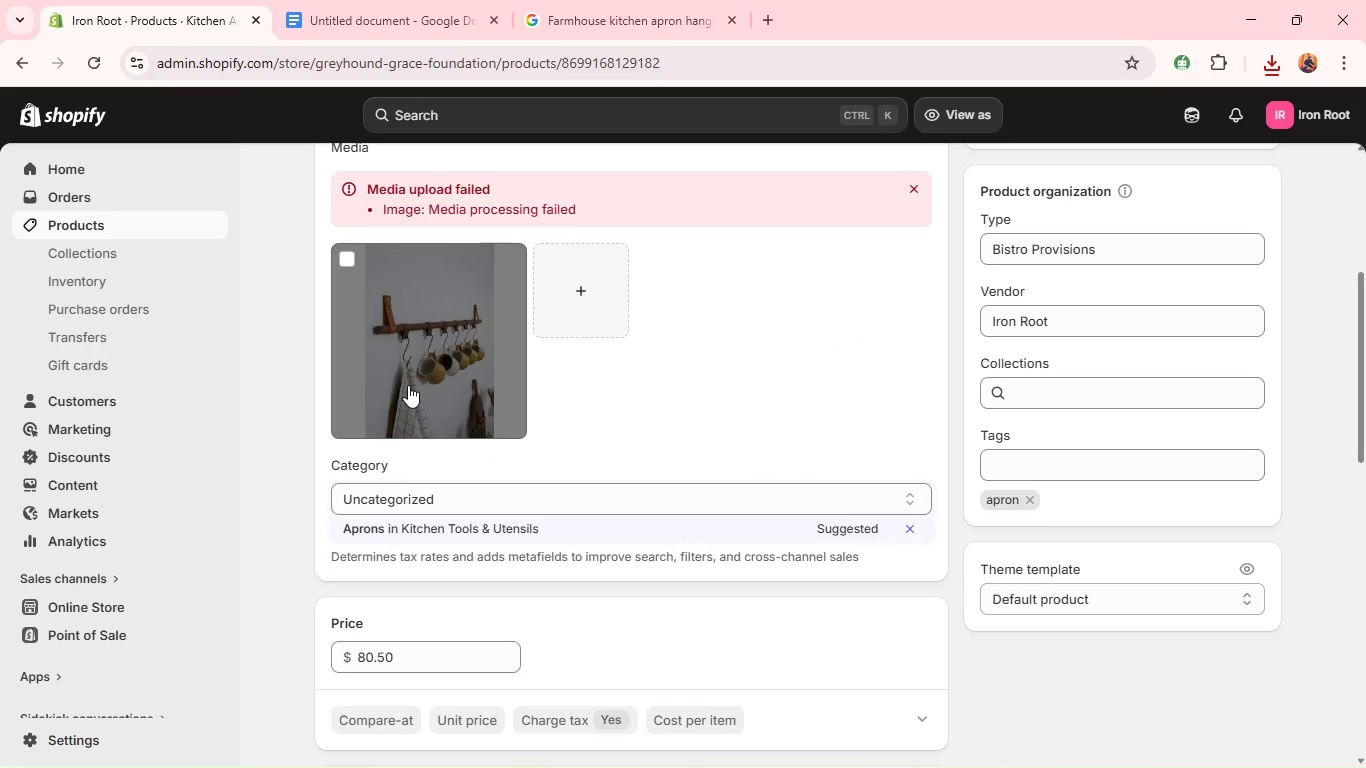 
left_click([428, 393])
 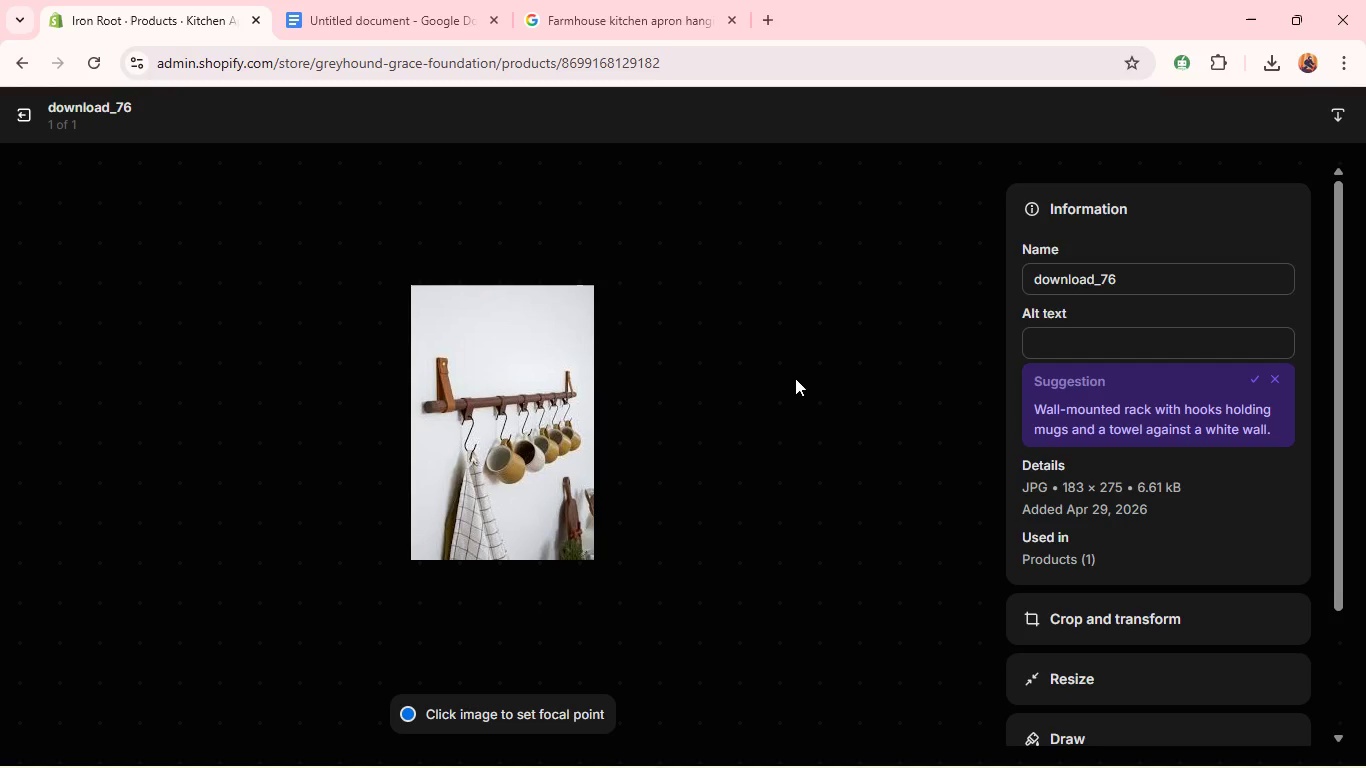 
left_click([1083, 357])
 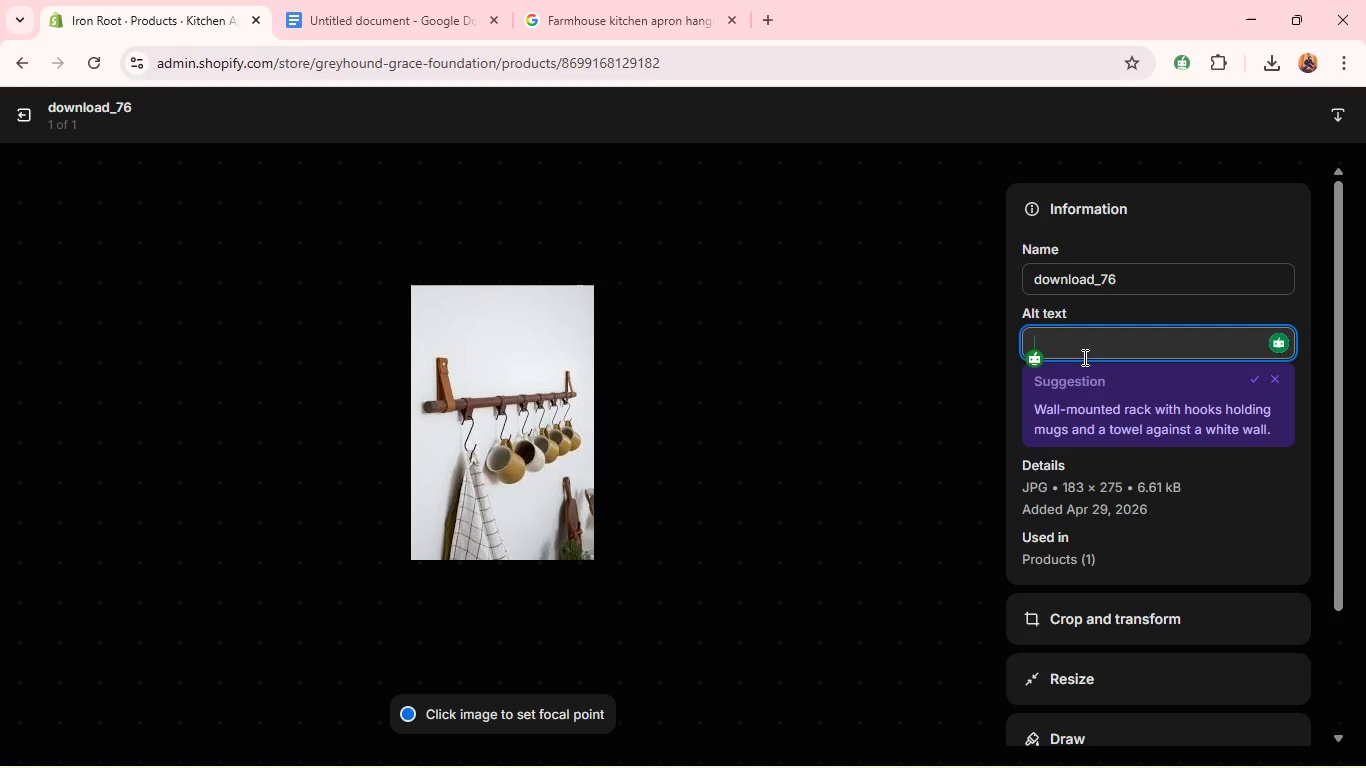 
key(Control+V)
 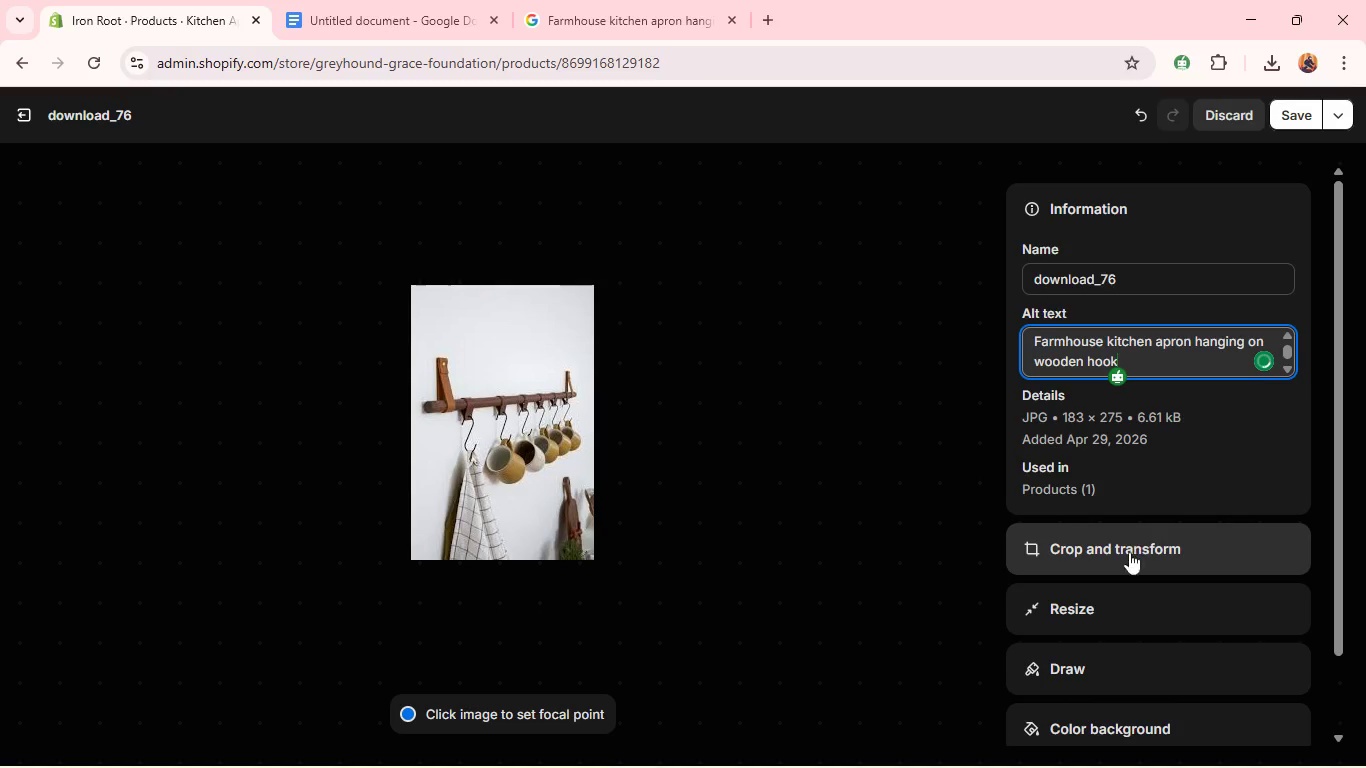 
left_click([1115, 562])
 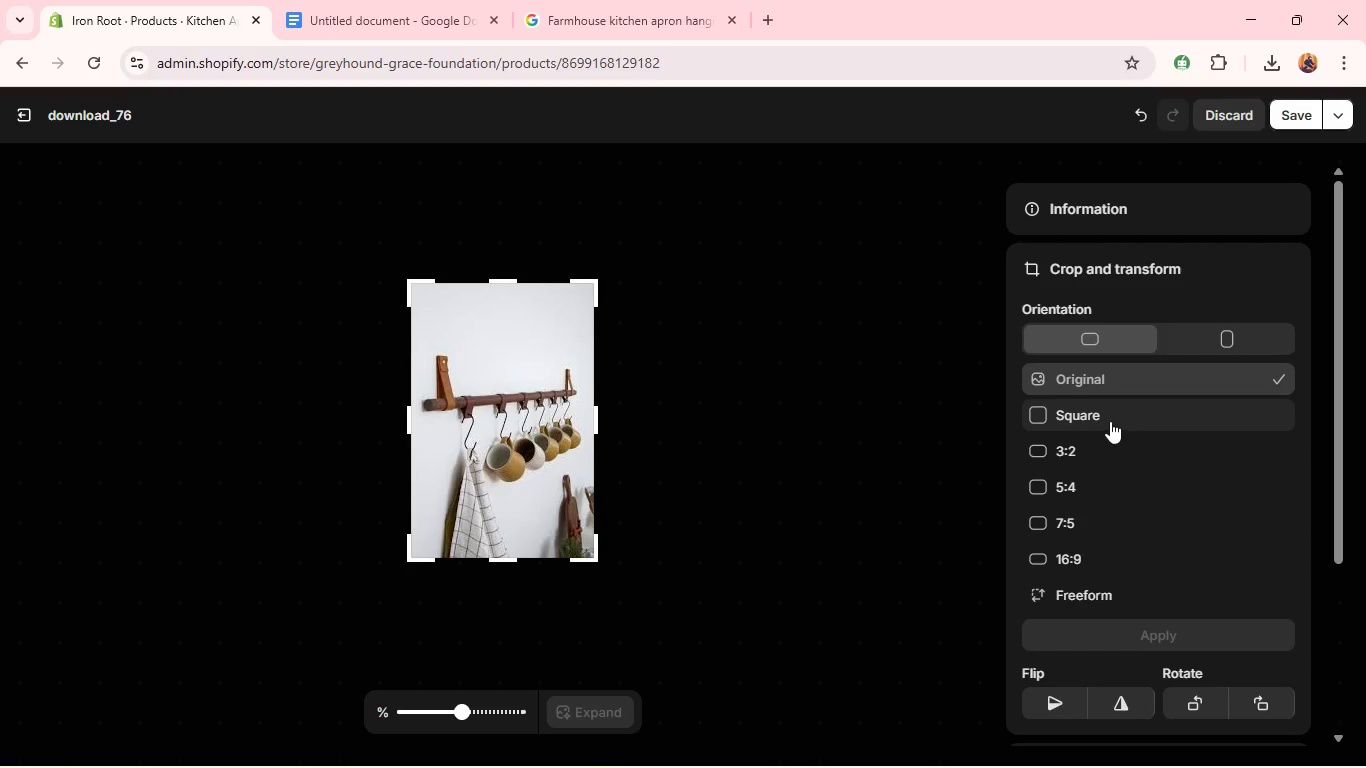 
left_click([1110, 421])
 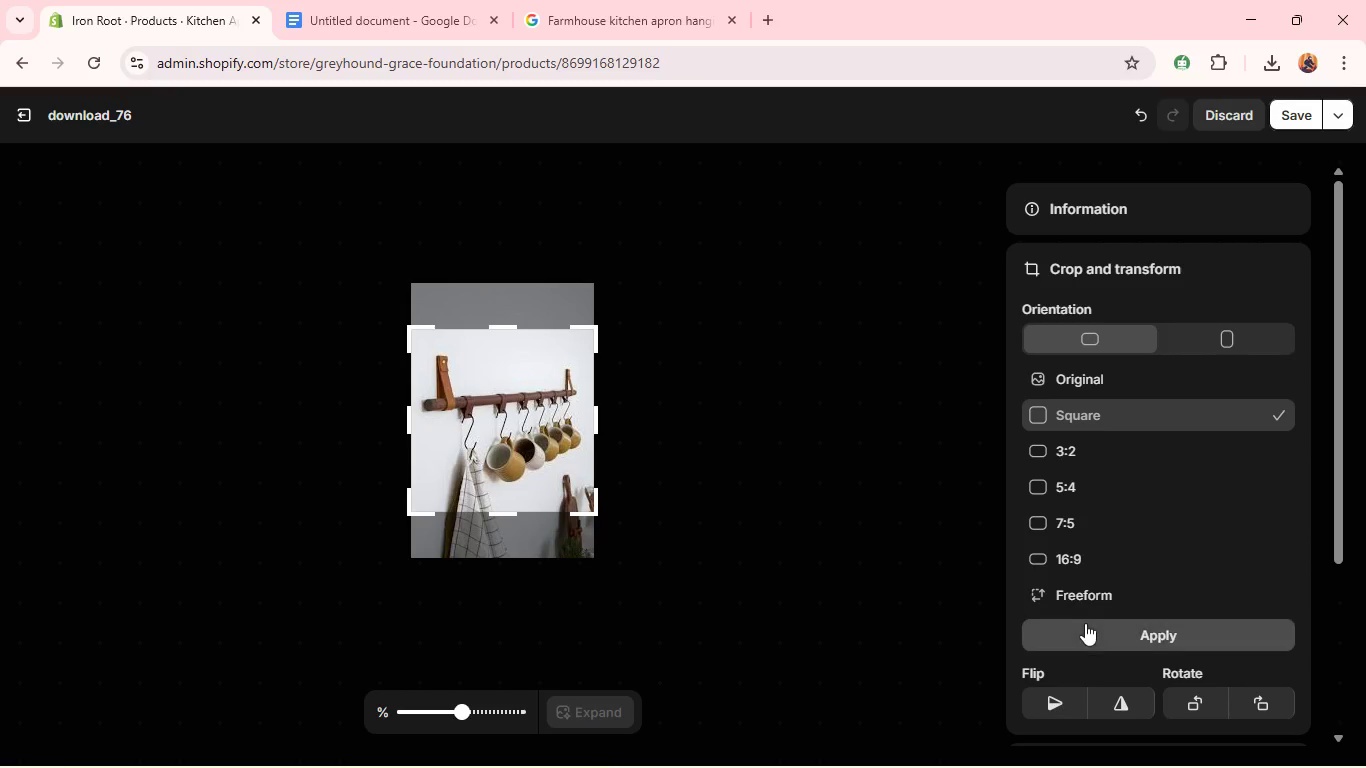 
left_click([1086, 646])
 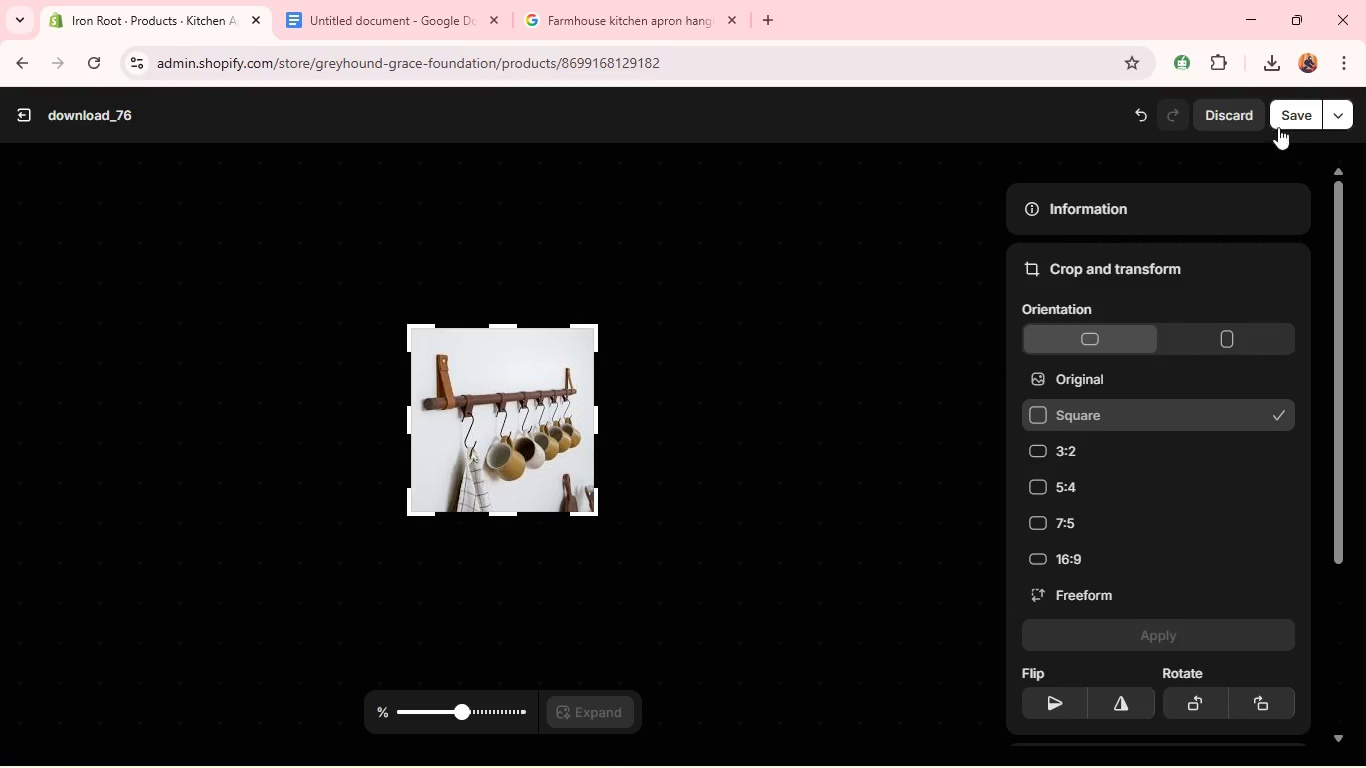 
left_click([1290, 115])
 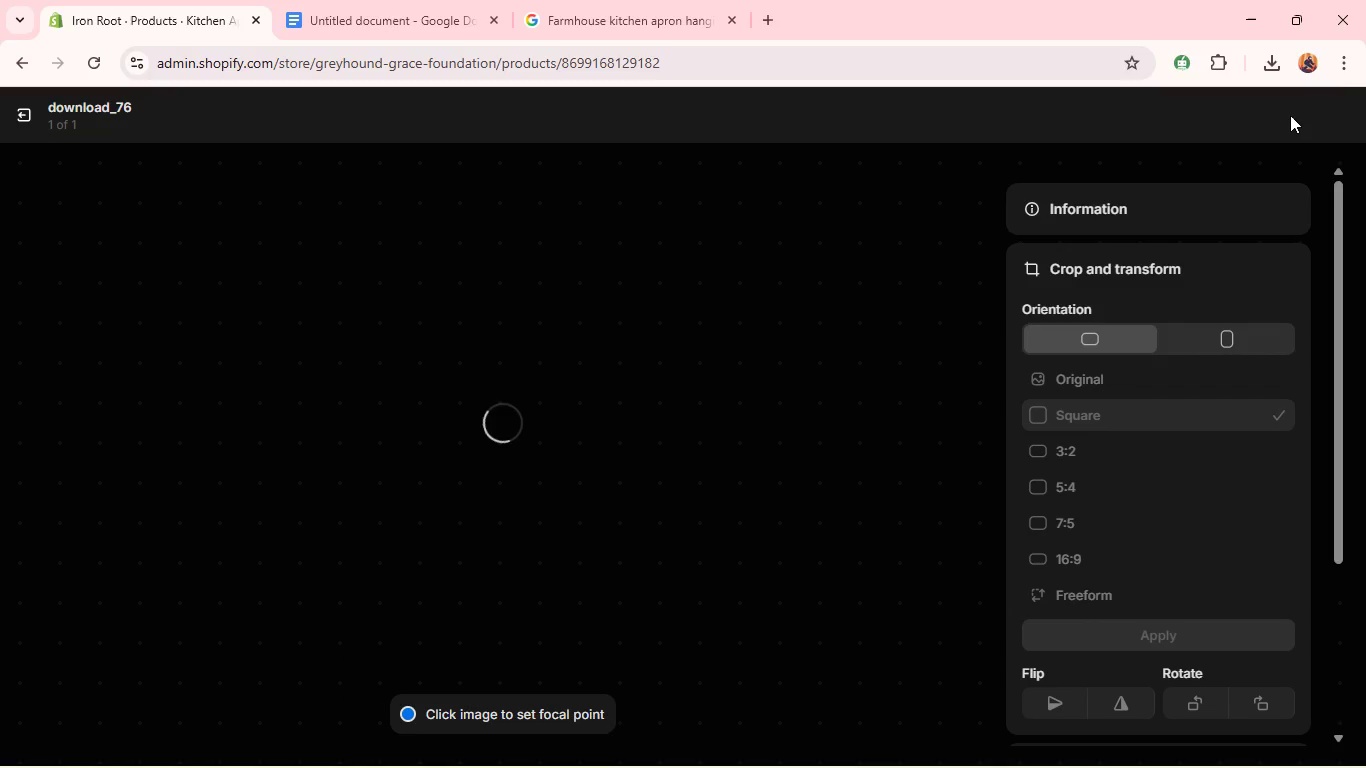 
wait(8.78)
 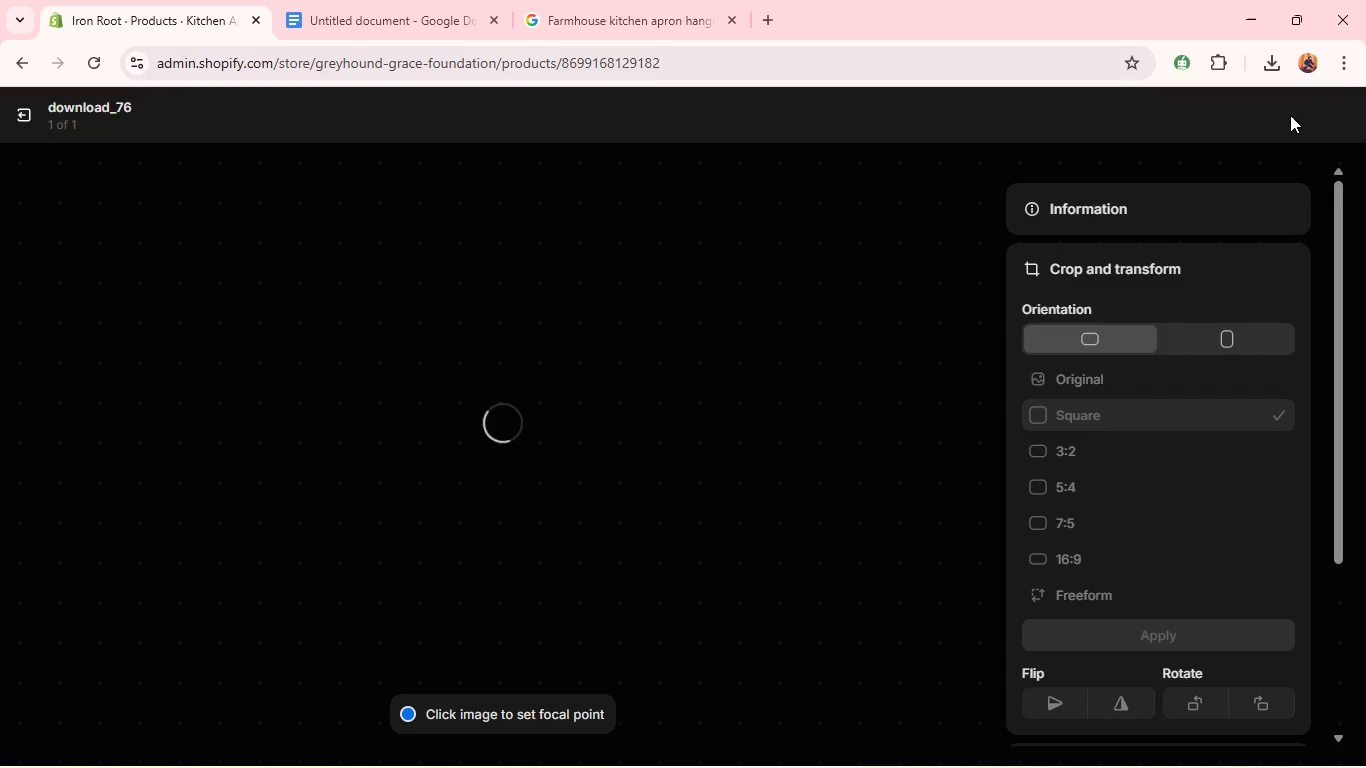 
left_click([16, 114])
 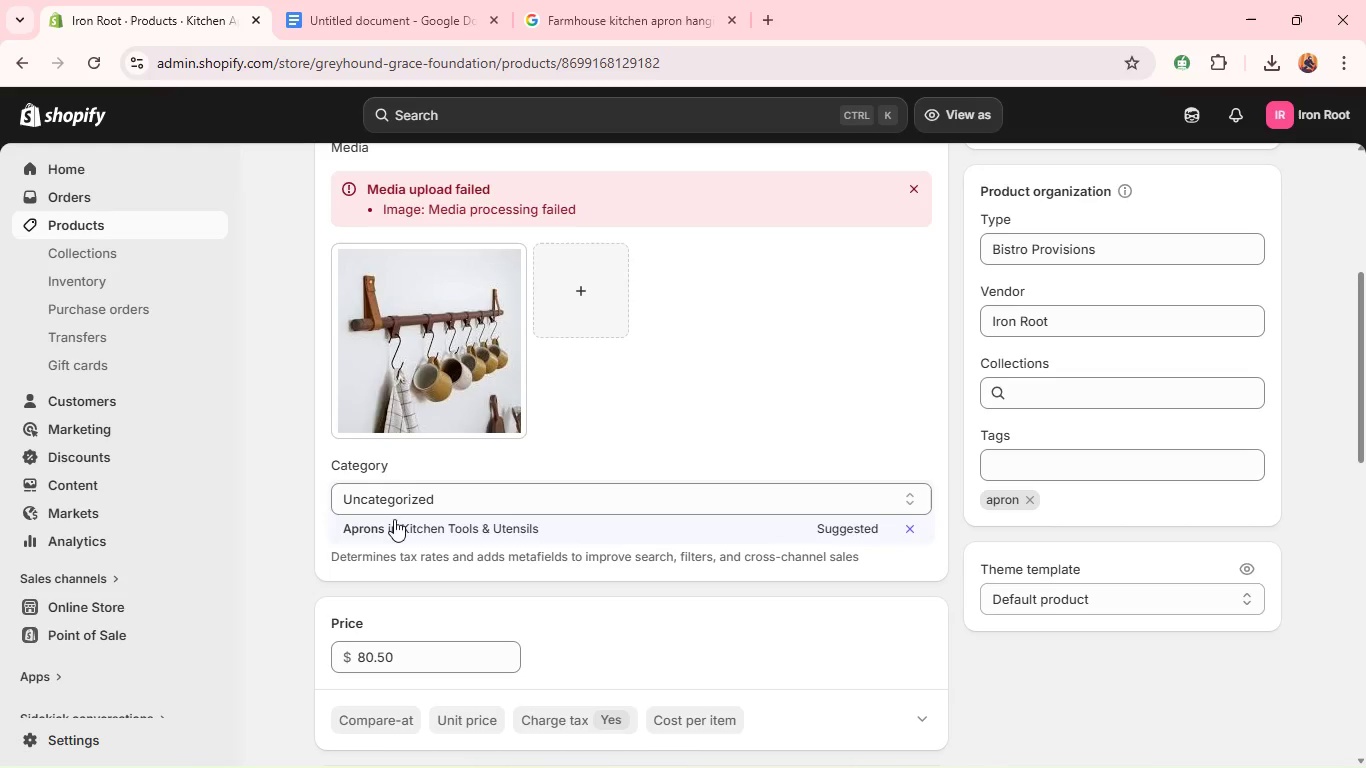 
left_click([393, 527])
 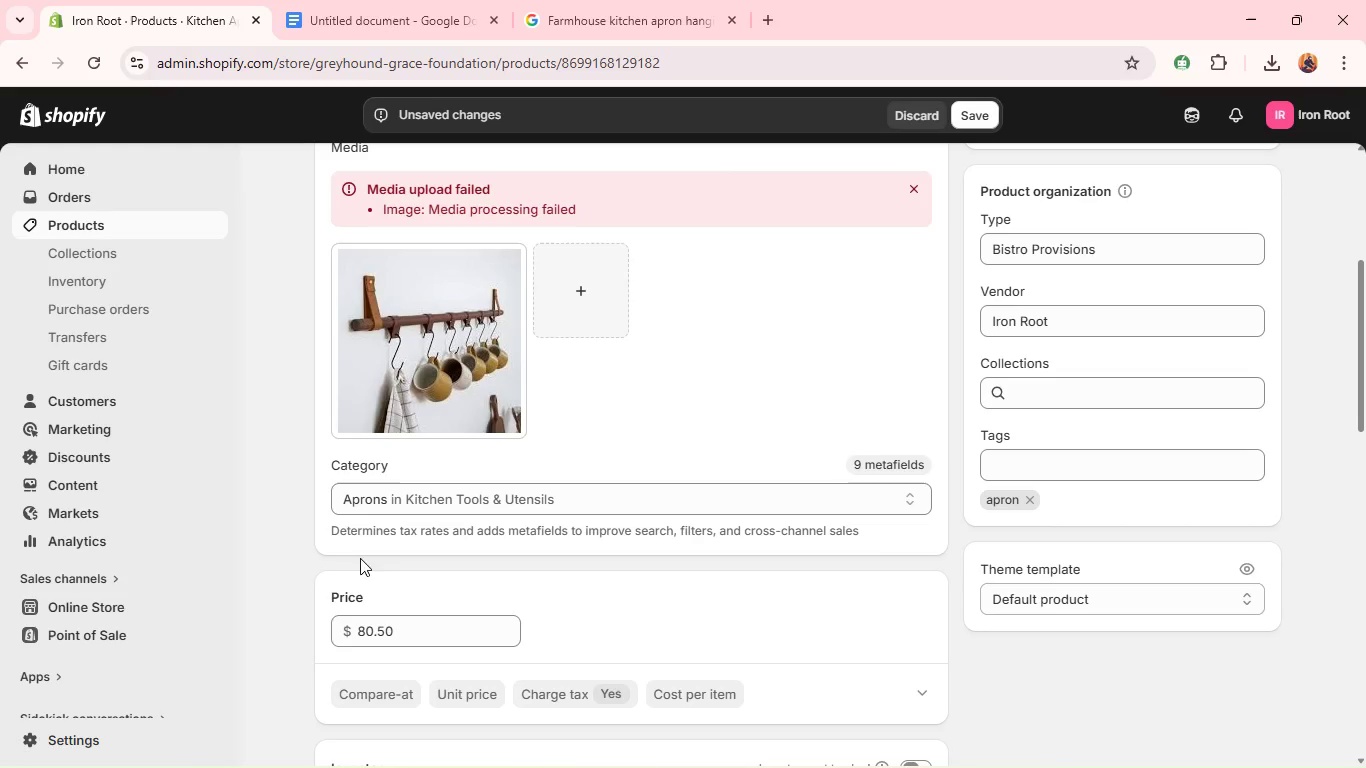 
wait(5.23)
 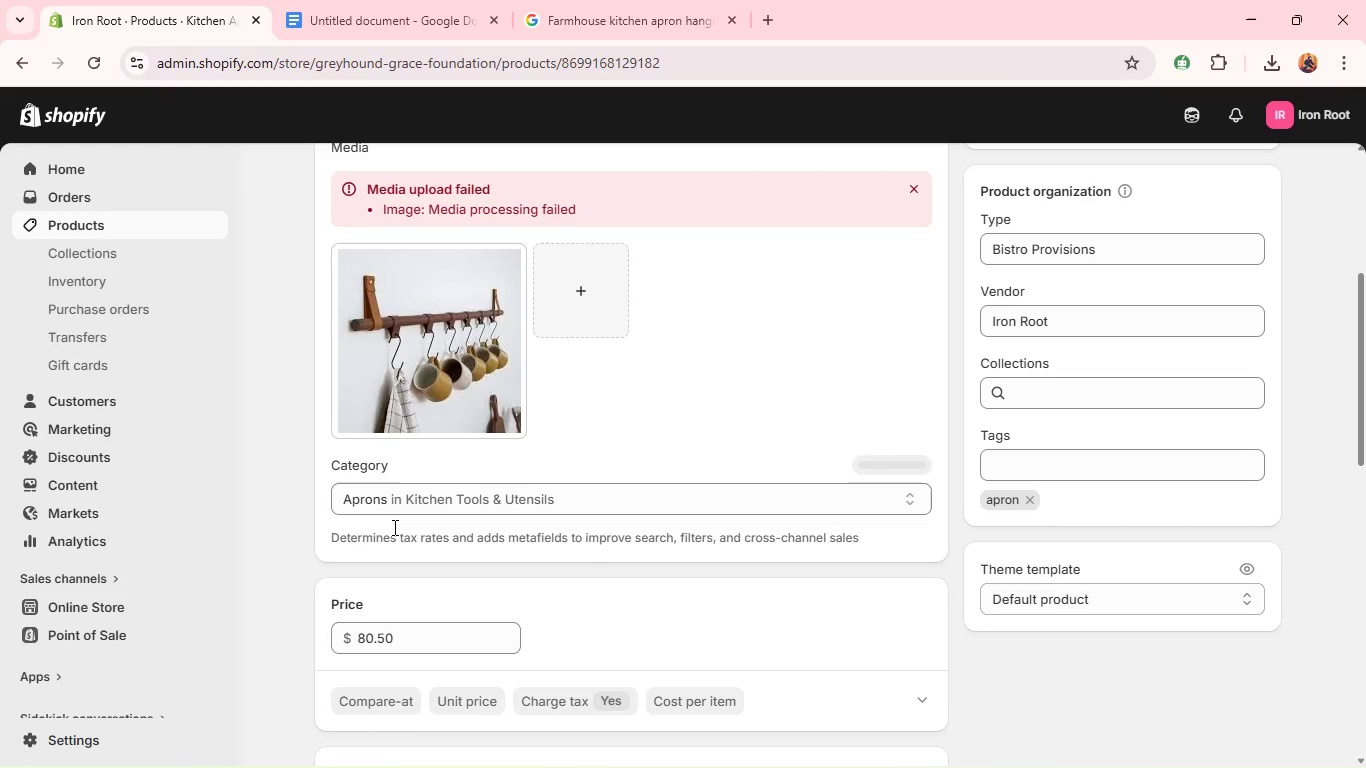 
left_click_drag(start_coordinate=[400, 661], to_coordinate=[388, 637])
 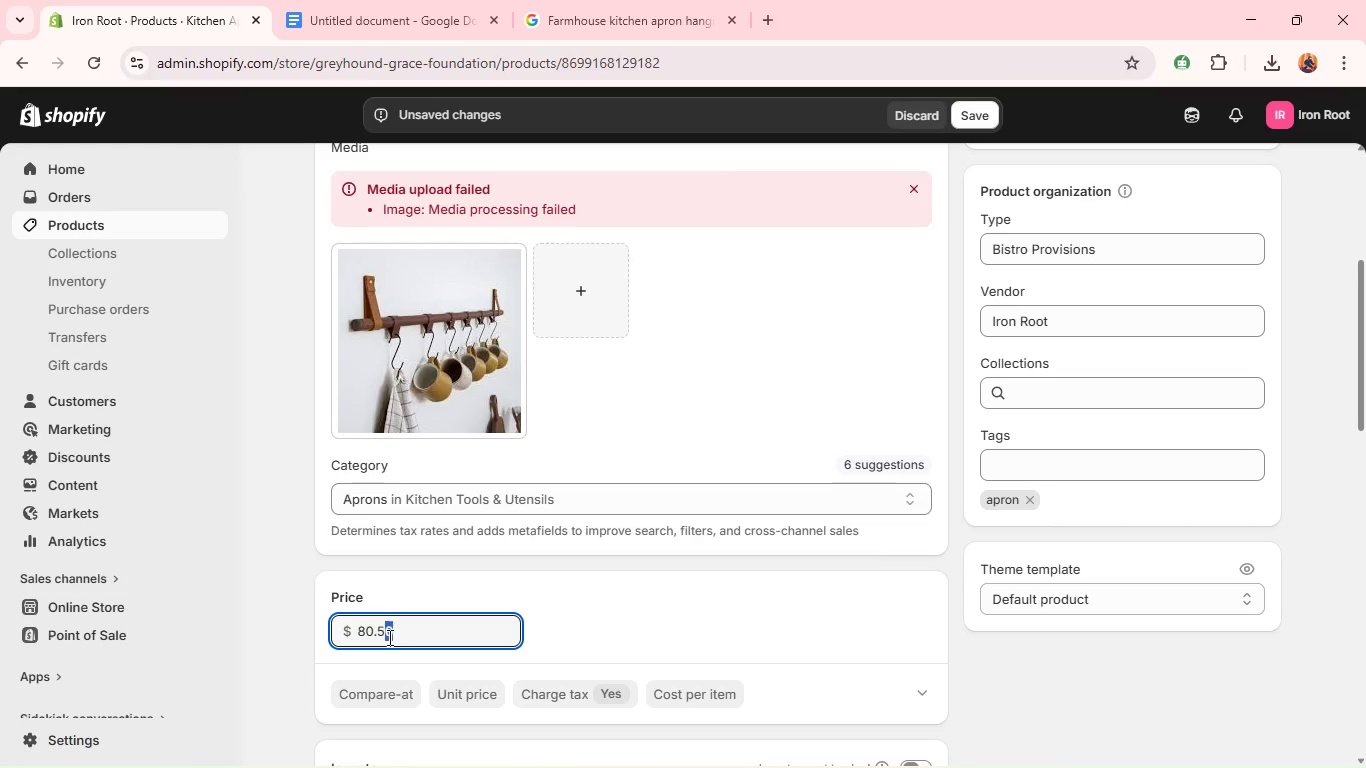 
double_click([388, 637])
 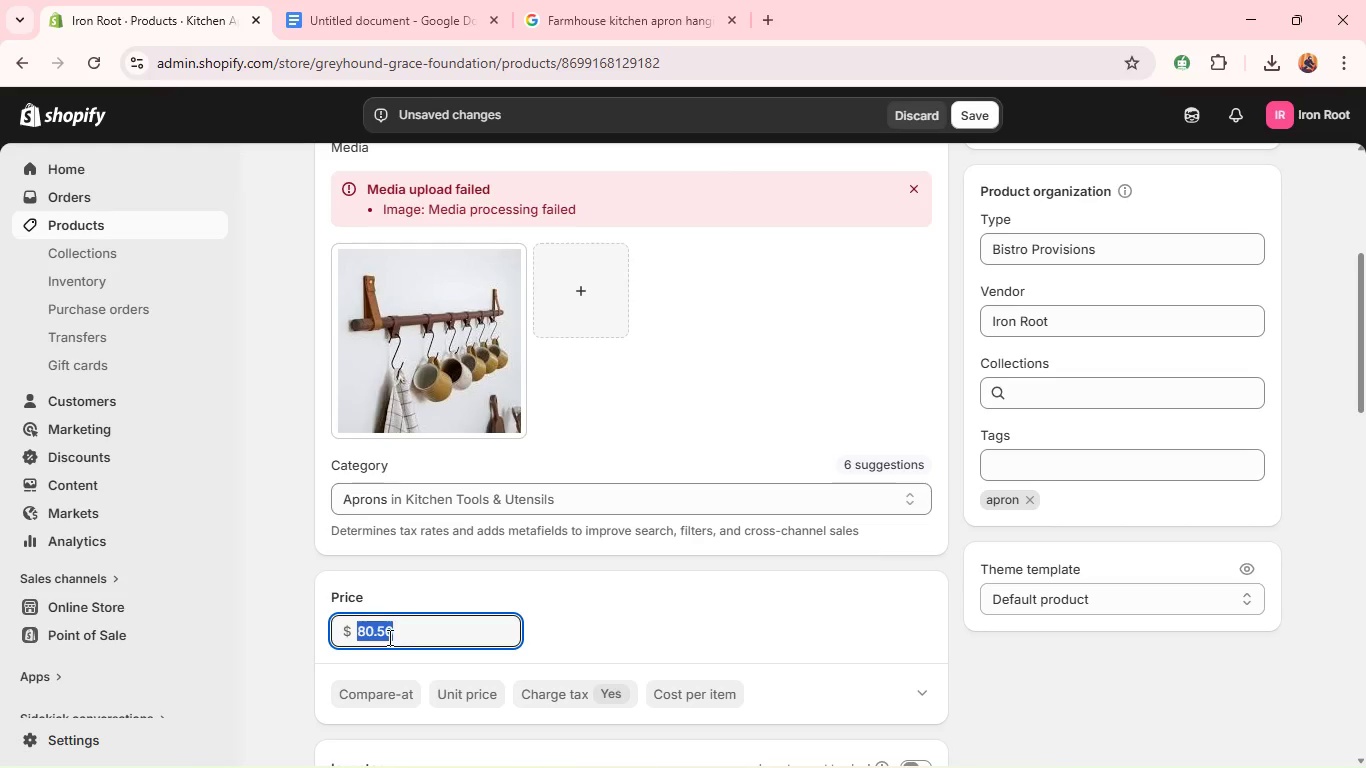 
triple_click([388, 637])
 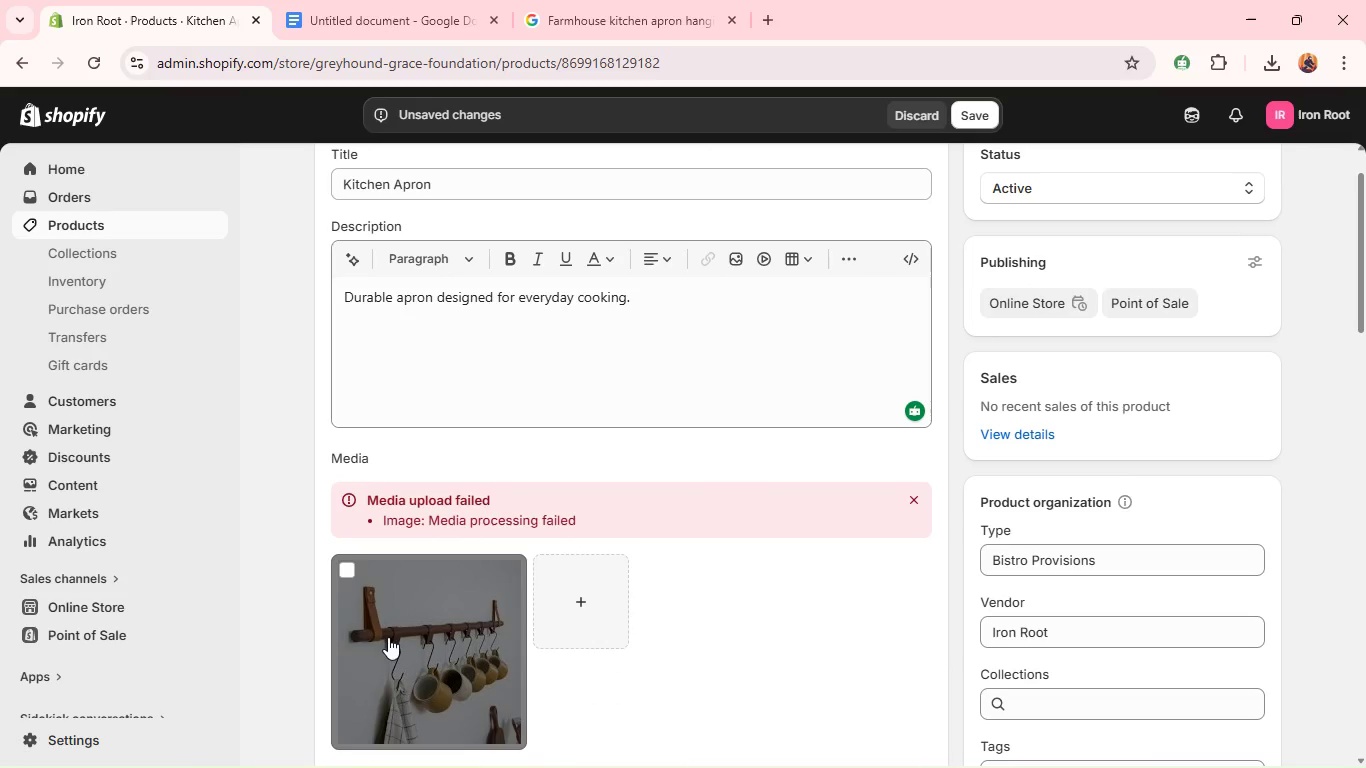 
wait(7.28)
 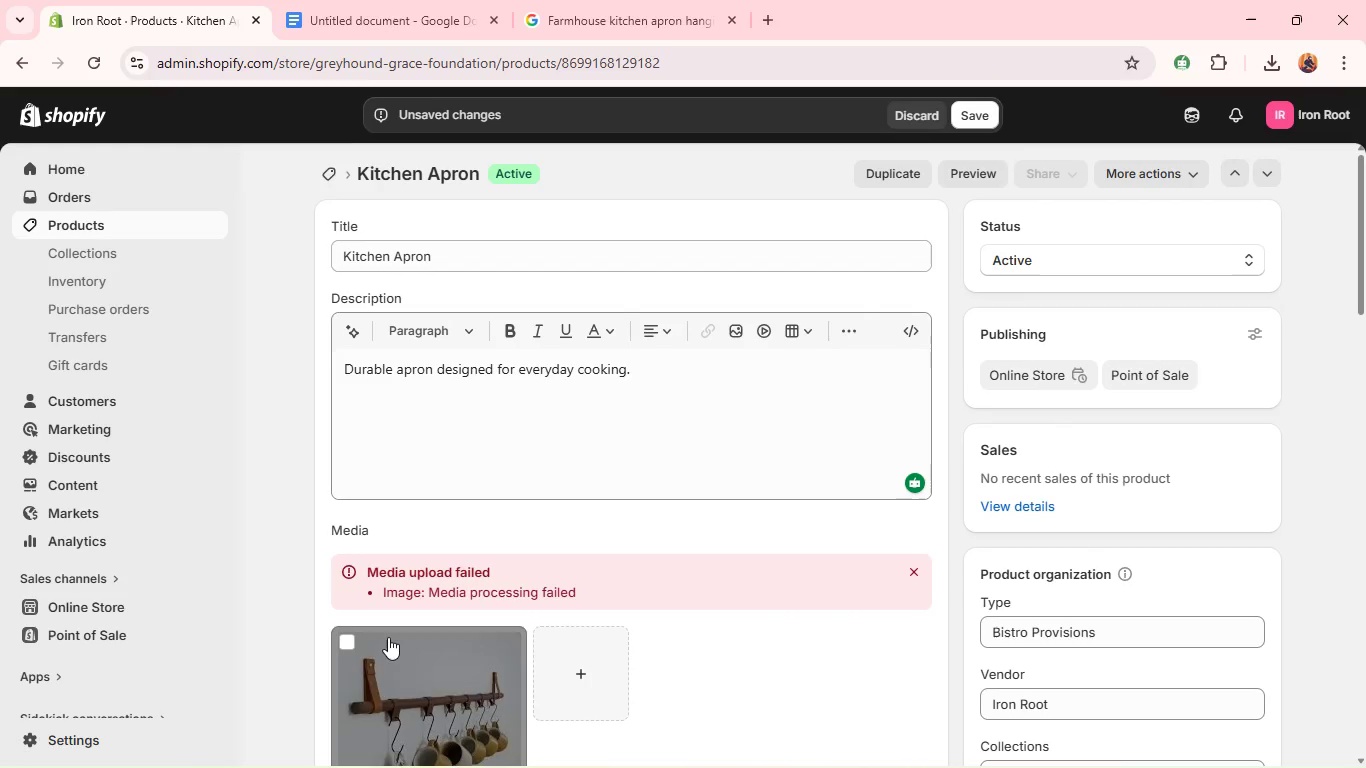 
left_click([589, 14])
 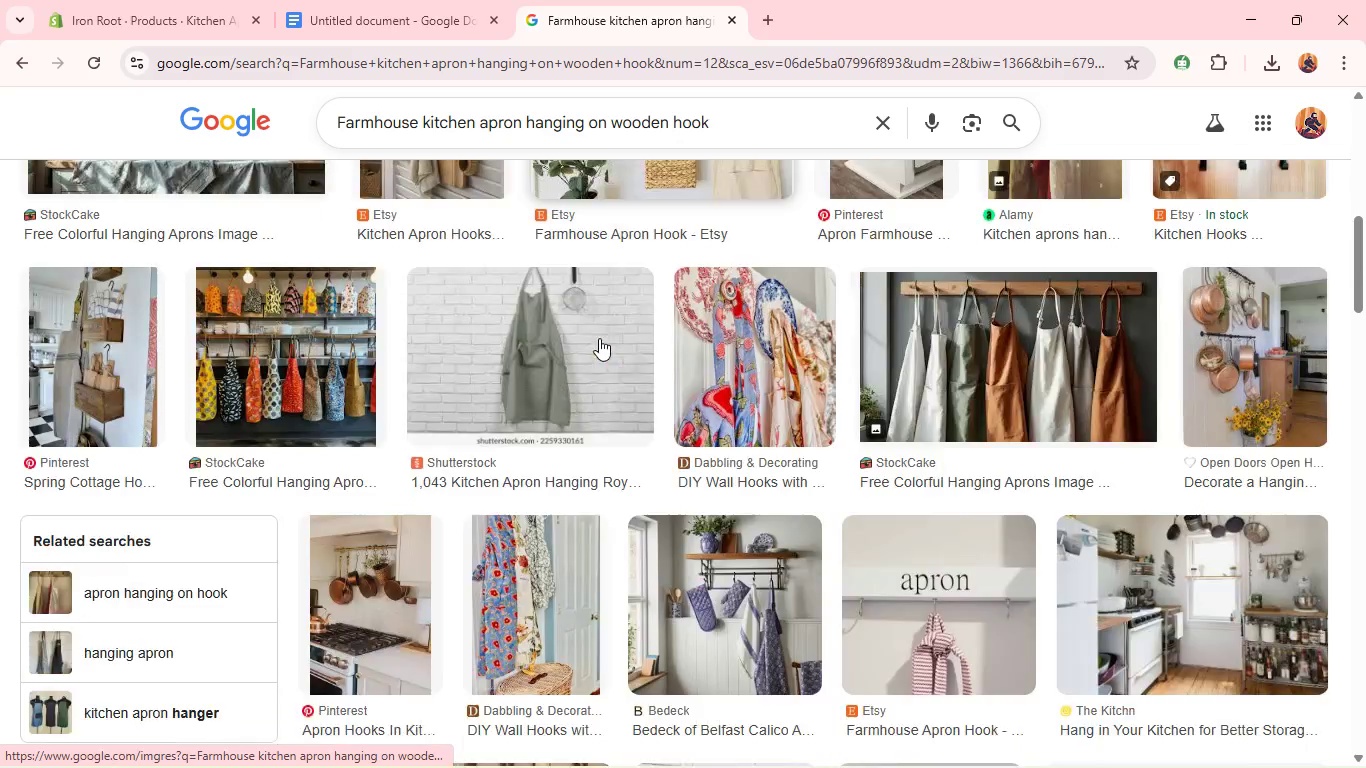 
wait(10.36)
 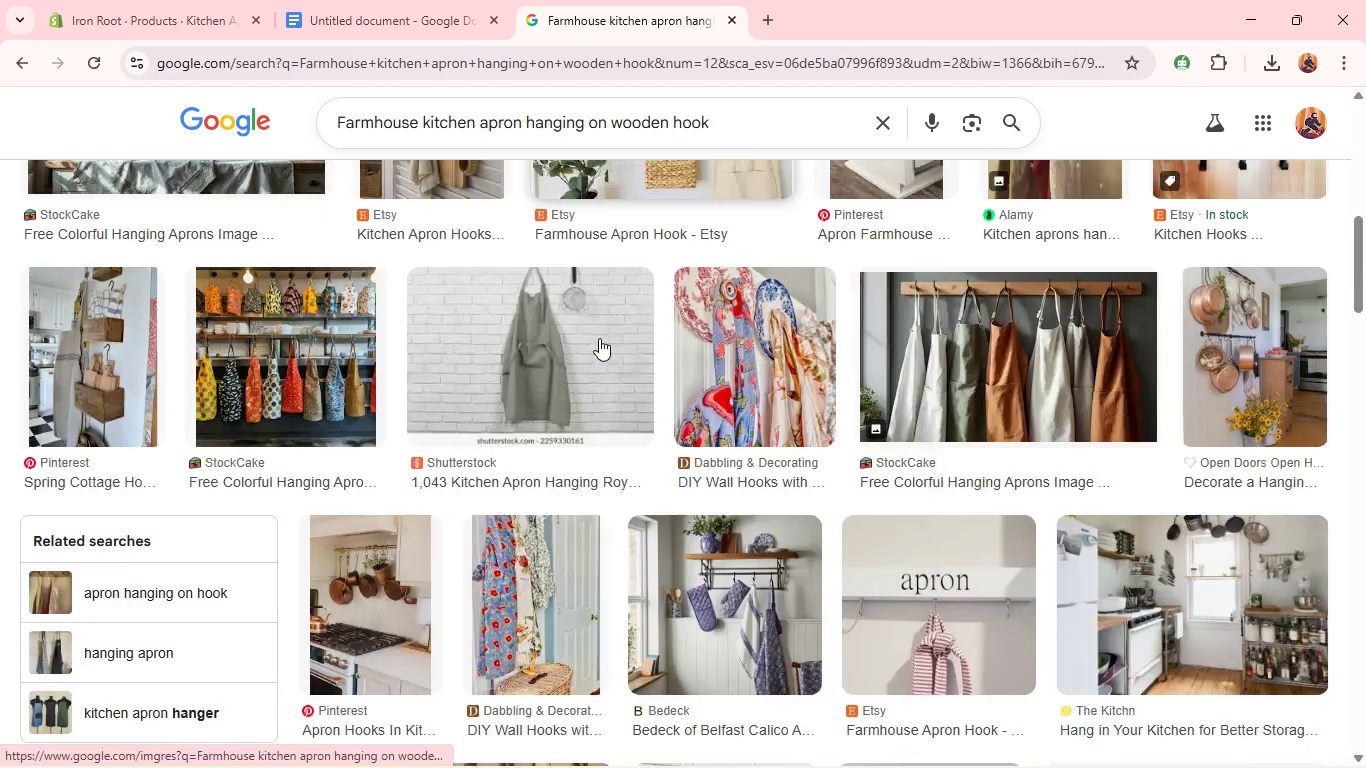 
right_click([599, 341])
 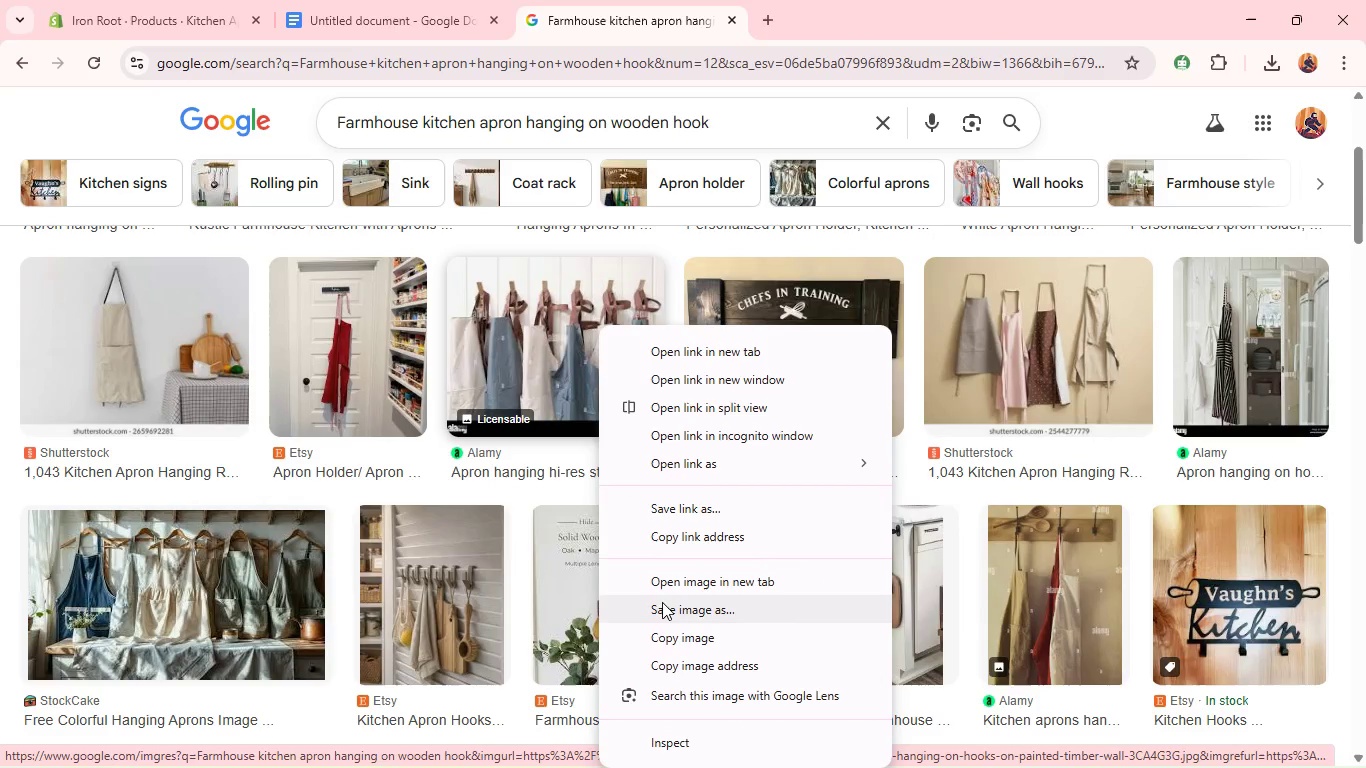 
left_click([663, 607])
 